 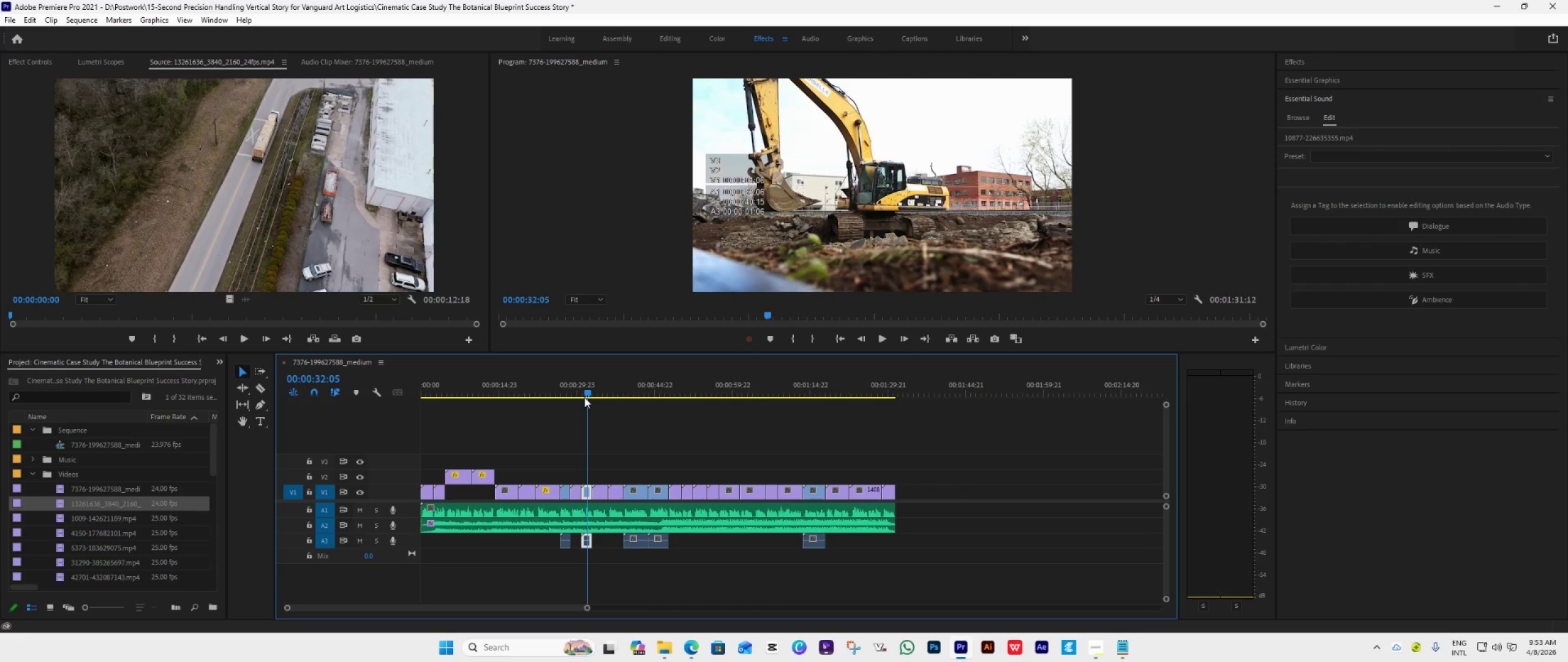 
double_click([771, 289])
 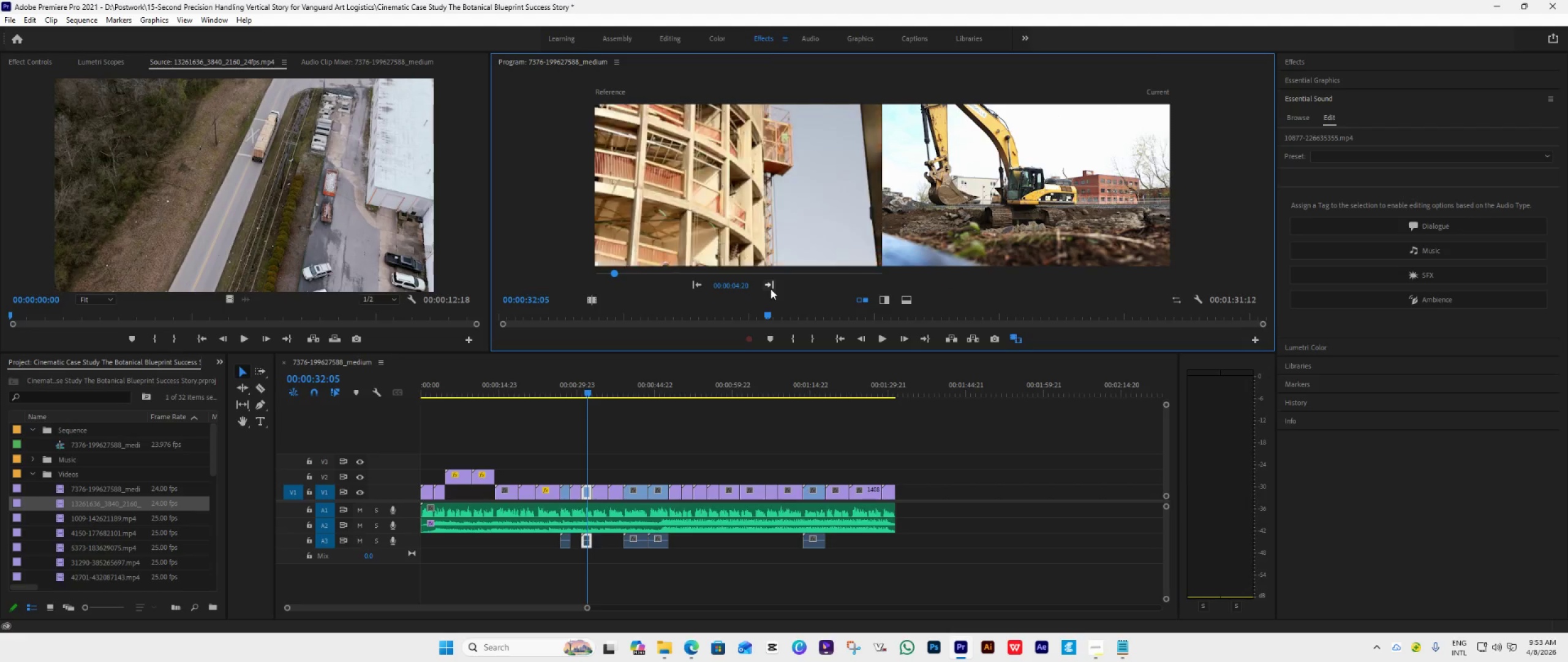 
triple_click([771, 289])
 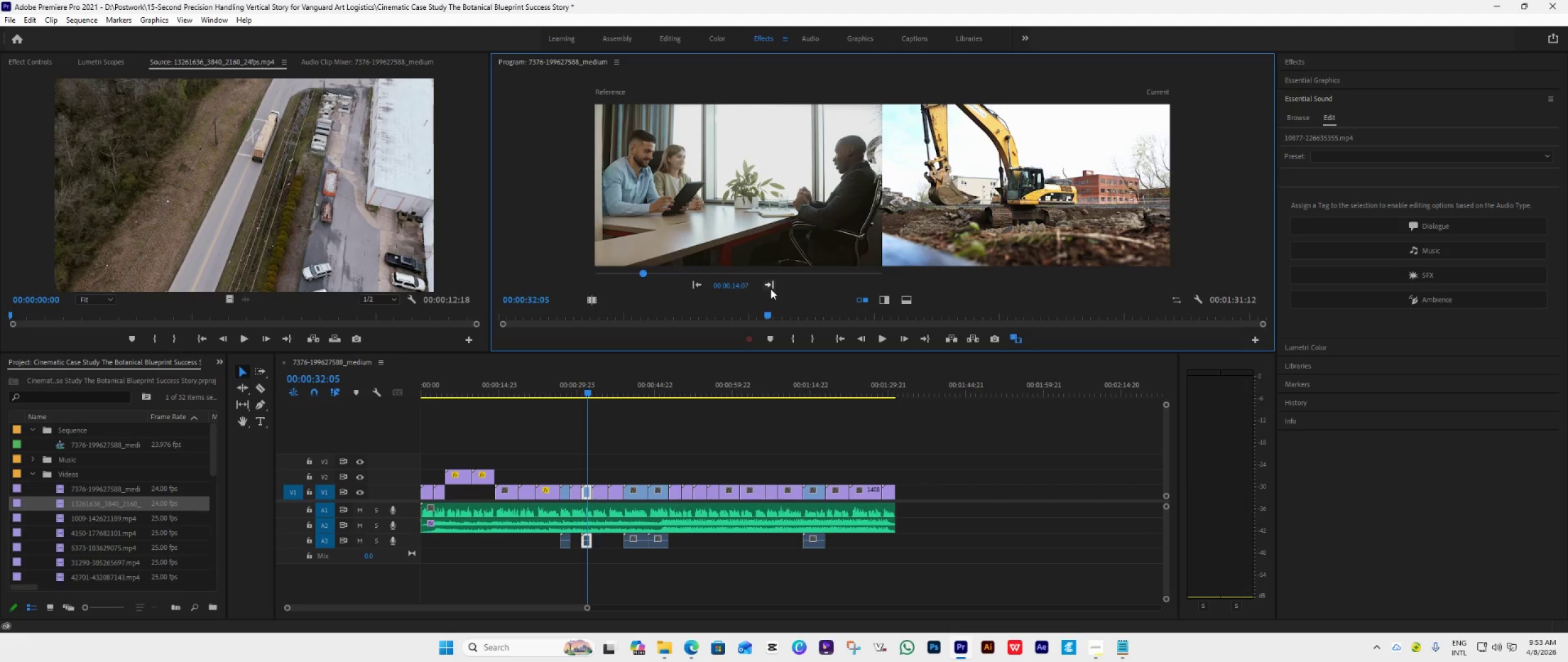 
triple_click([771, 289])
 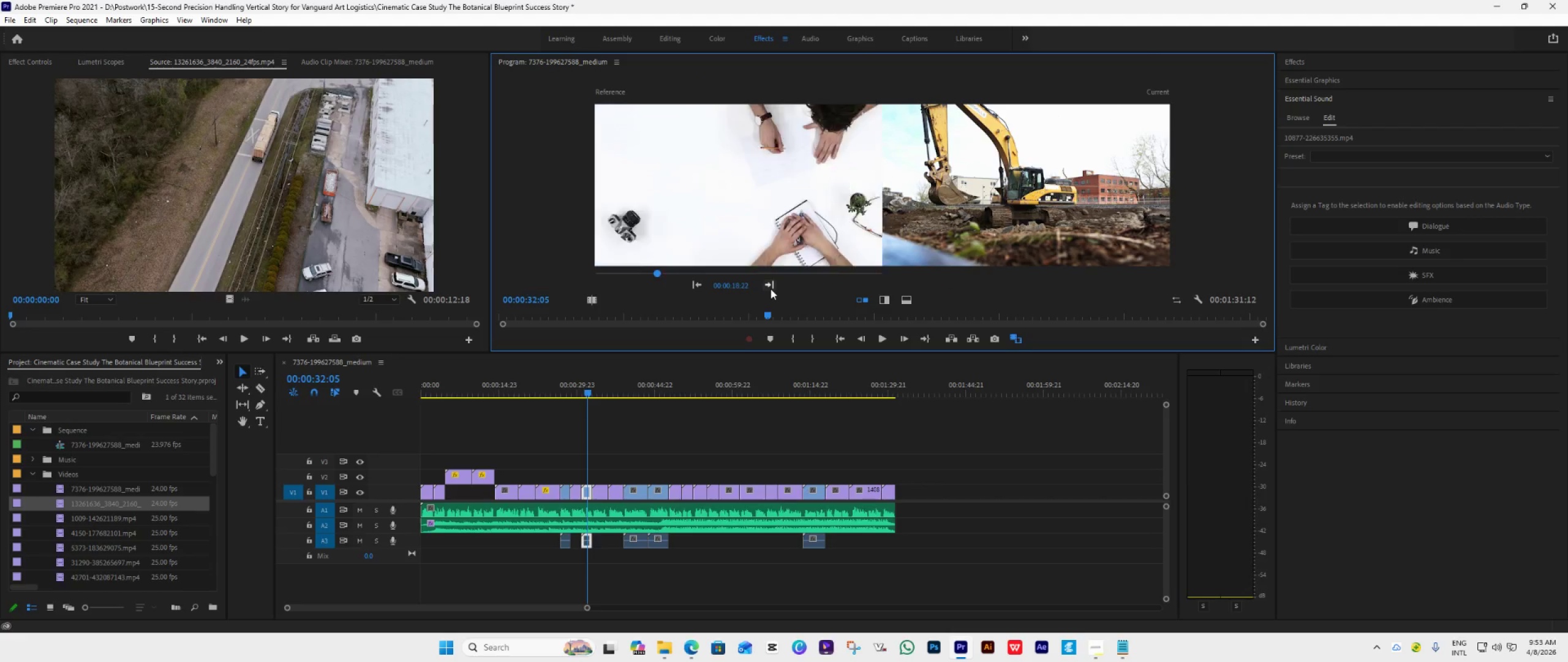 
triple_click([771, 289])
 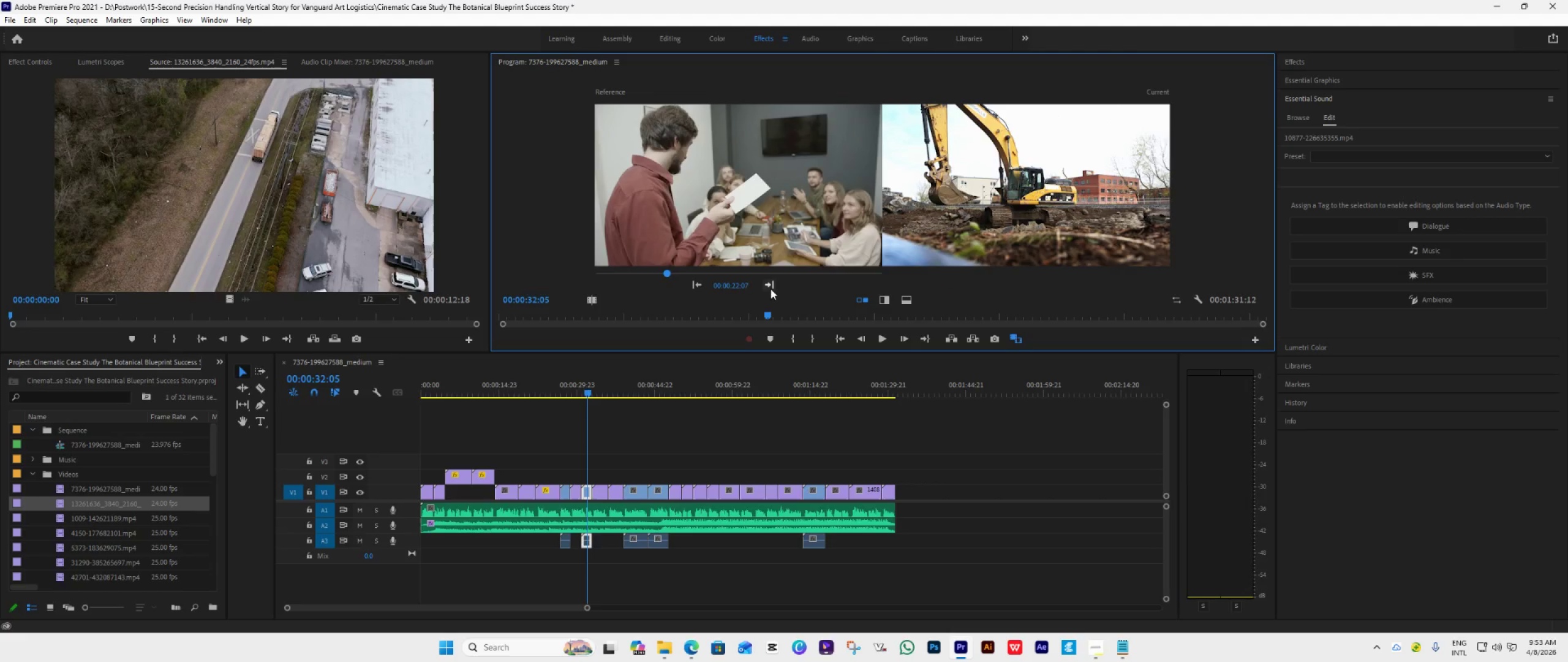 
triple_click([771, 289])
 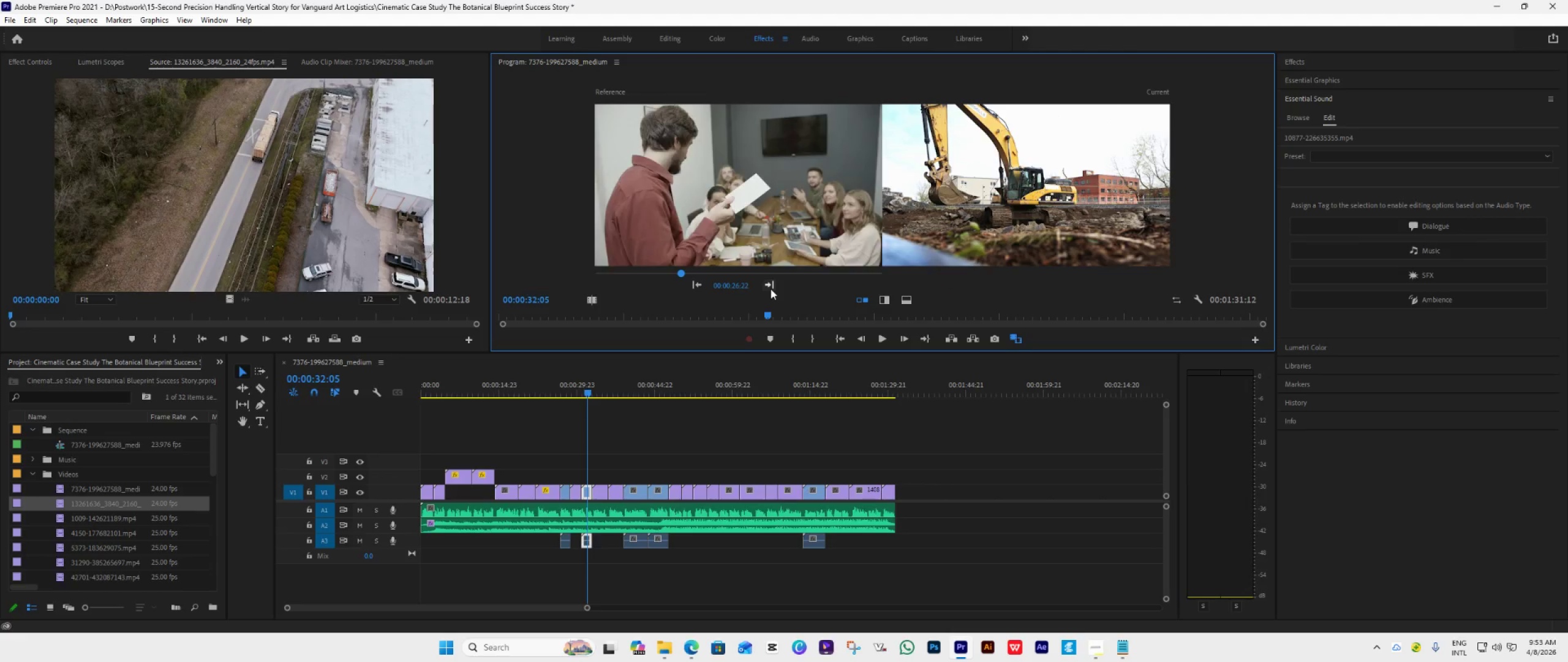 
triple_click([771, 289])
 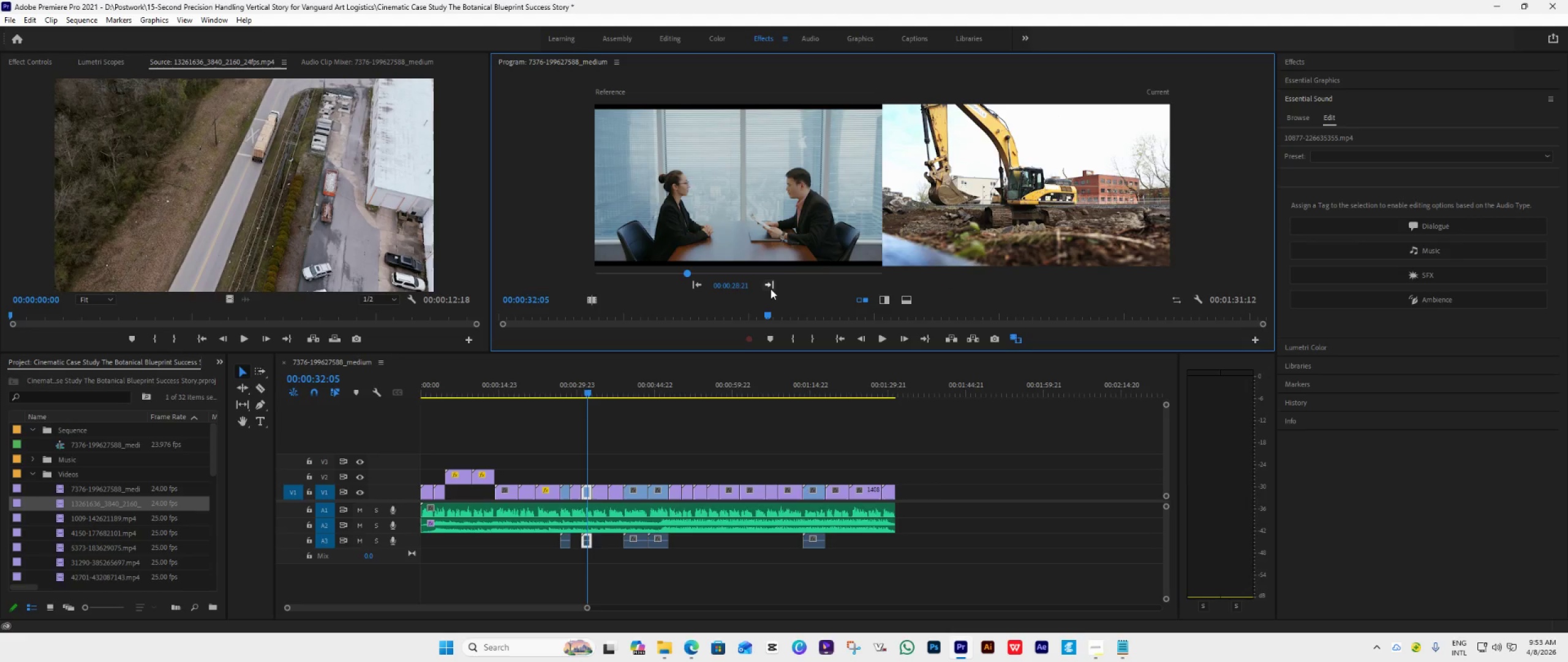 
left_click([771, 289])
 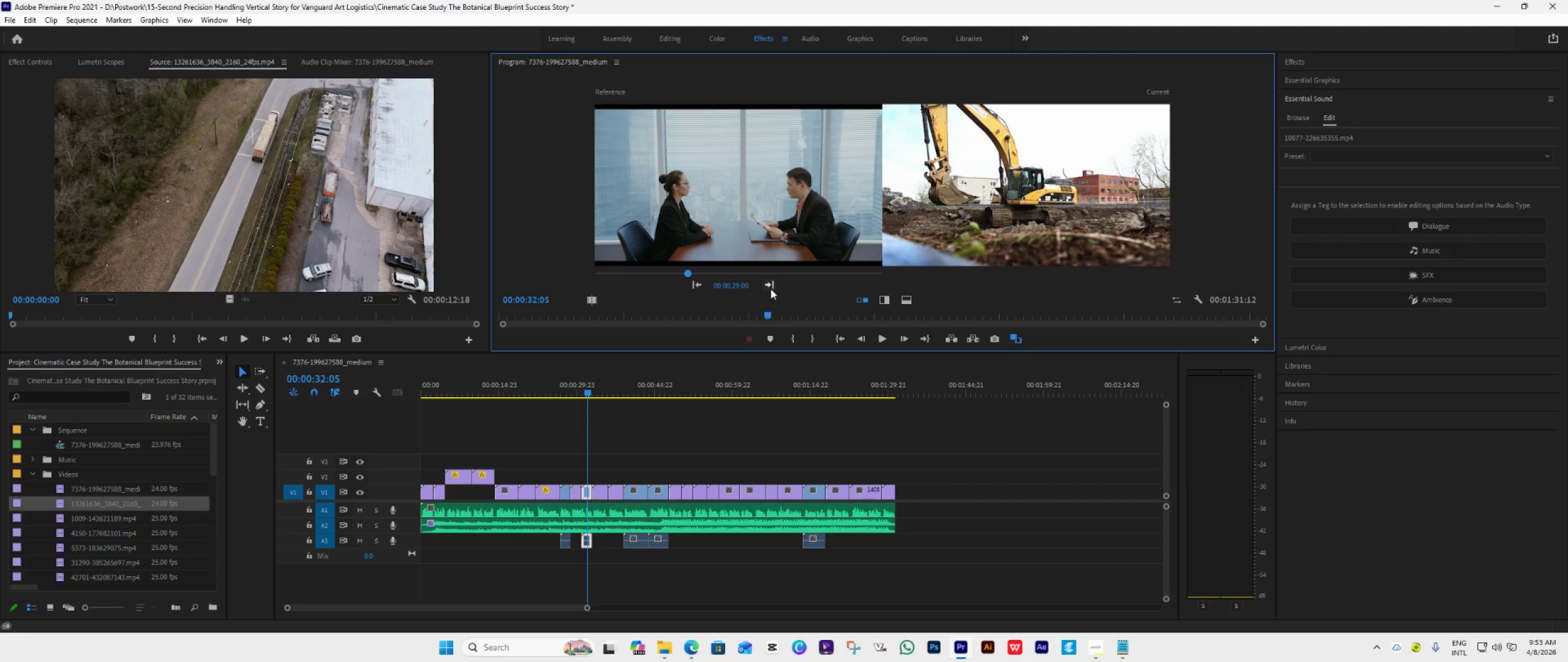 
left_click([771, 289])
 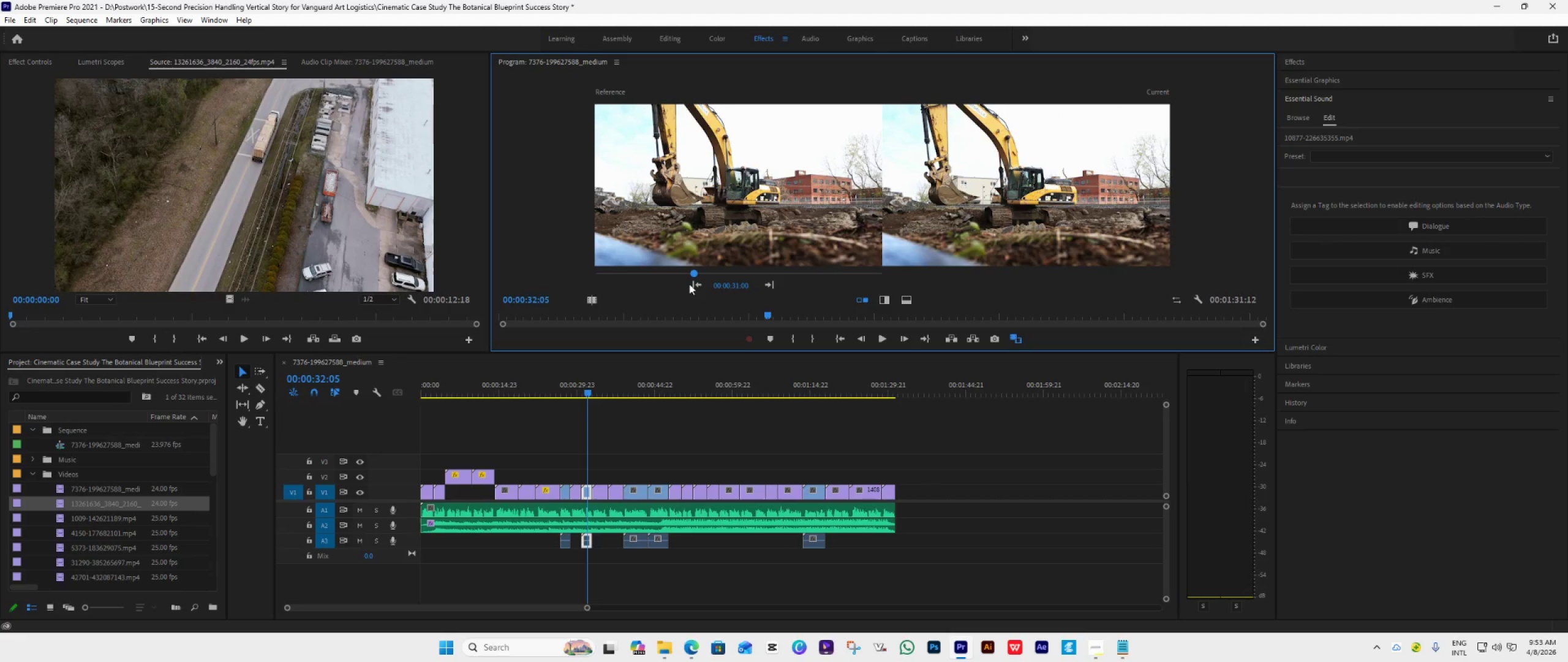 
left_click([693, 283])
 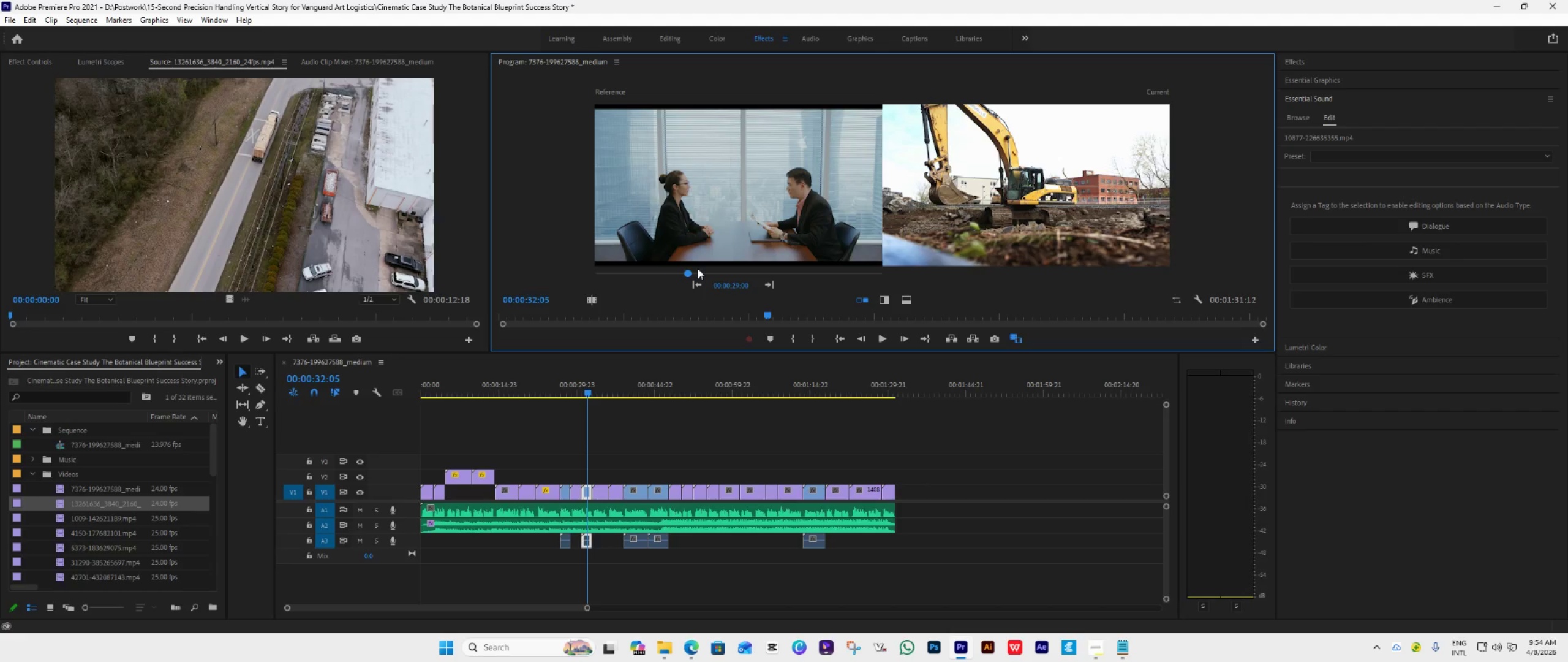 
wait(7.98)
 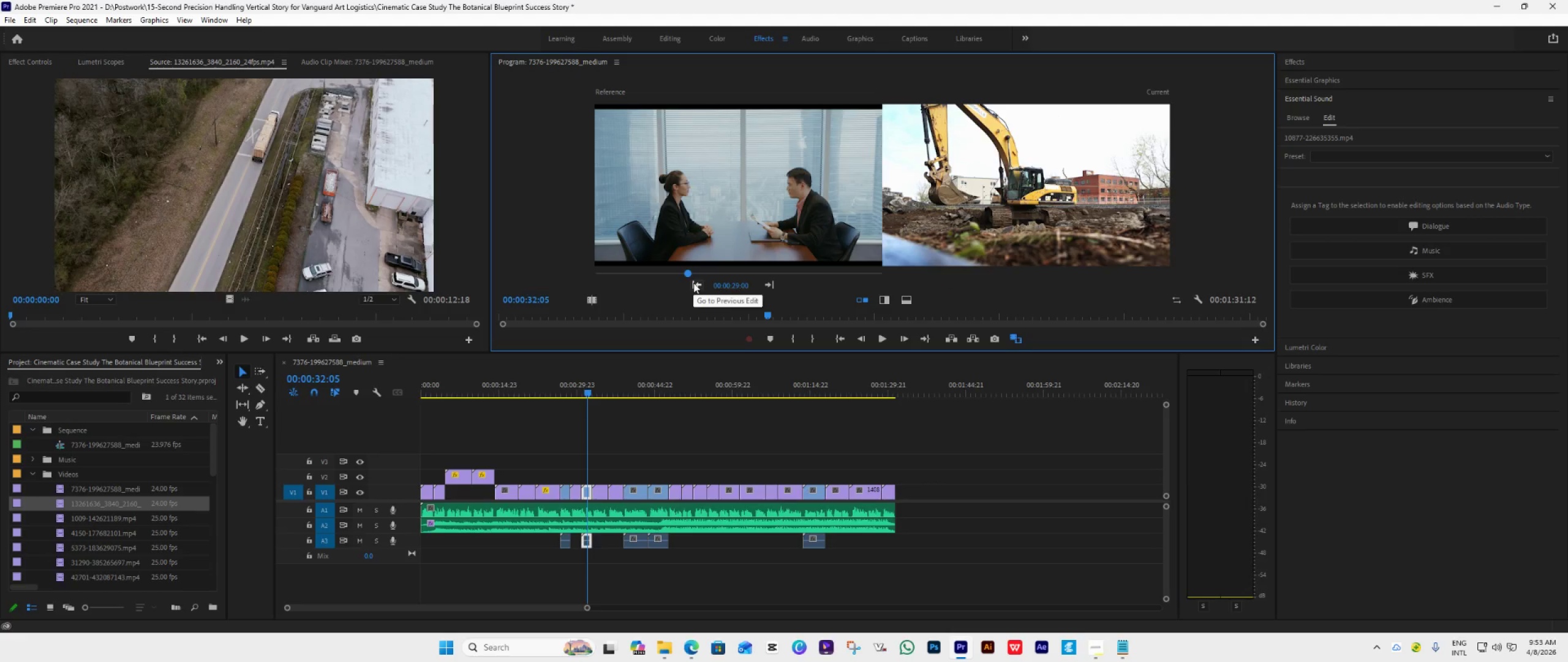 
left_click([837, 337])
 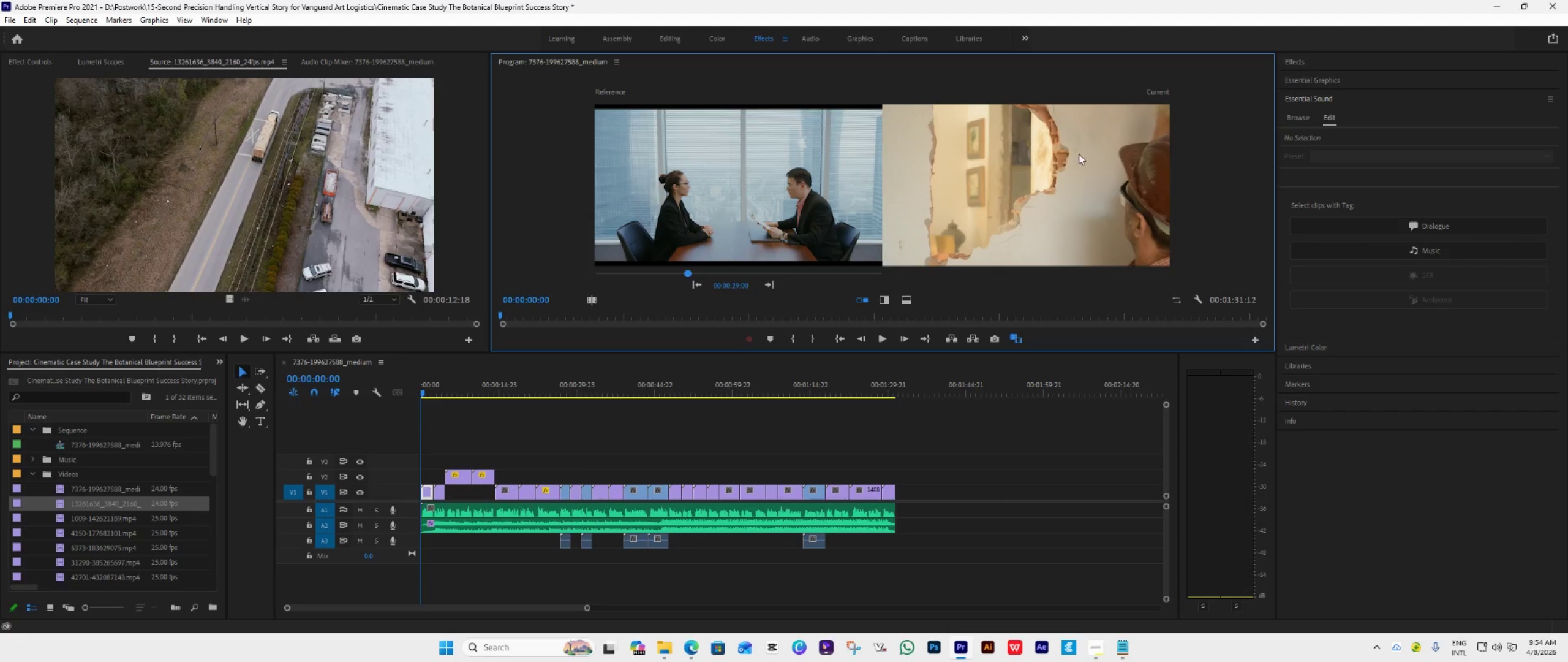 
left_click([717, 44])
 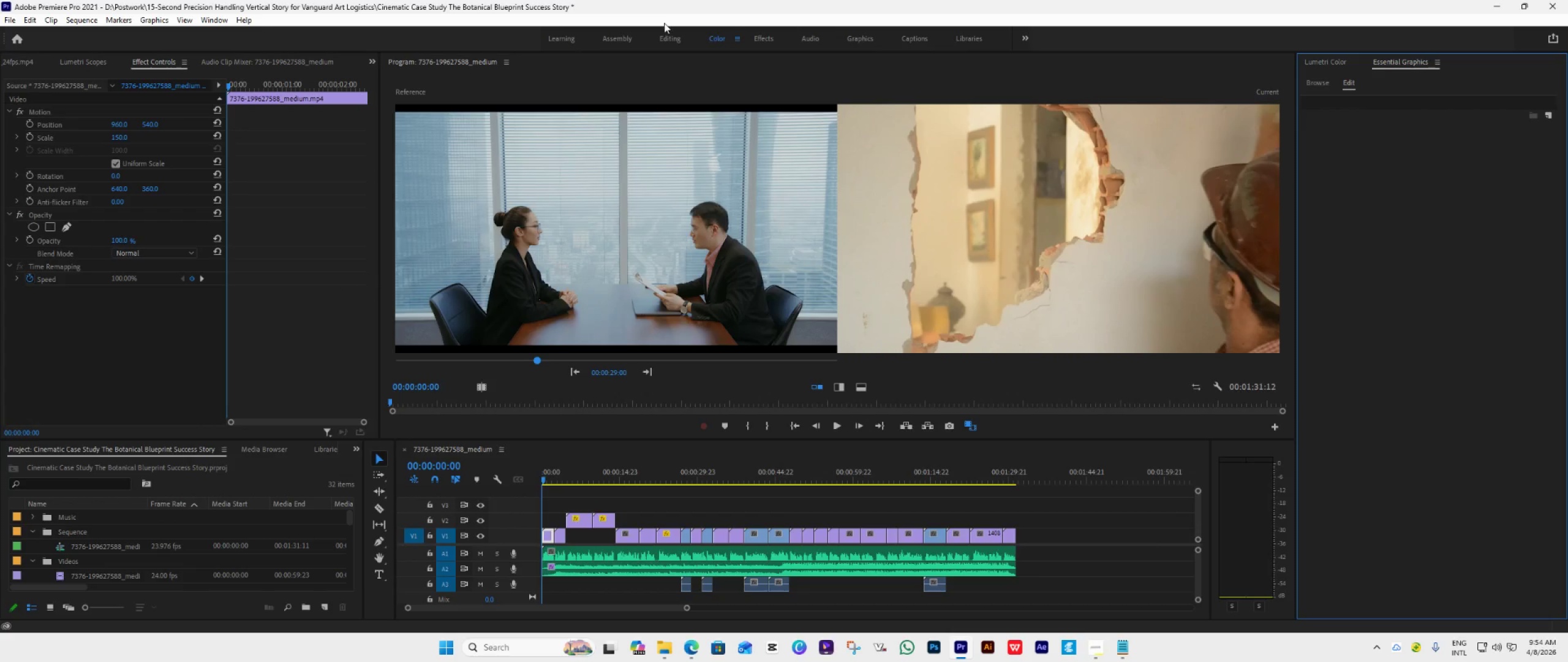 
left_click([758, 39])
 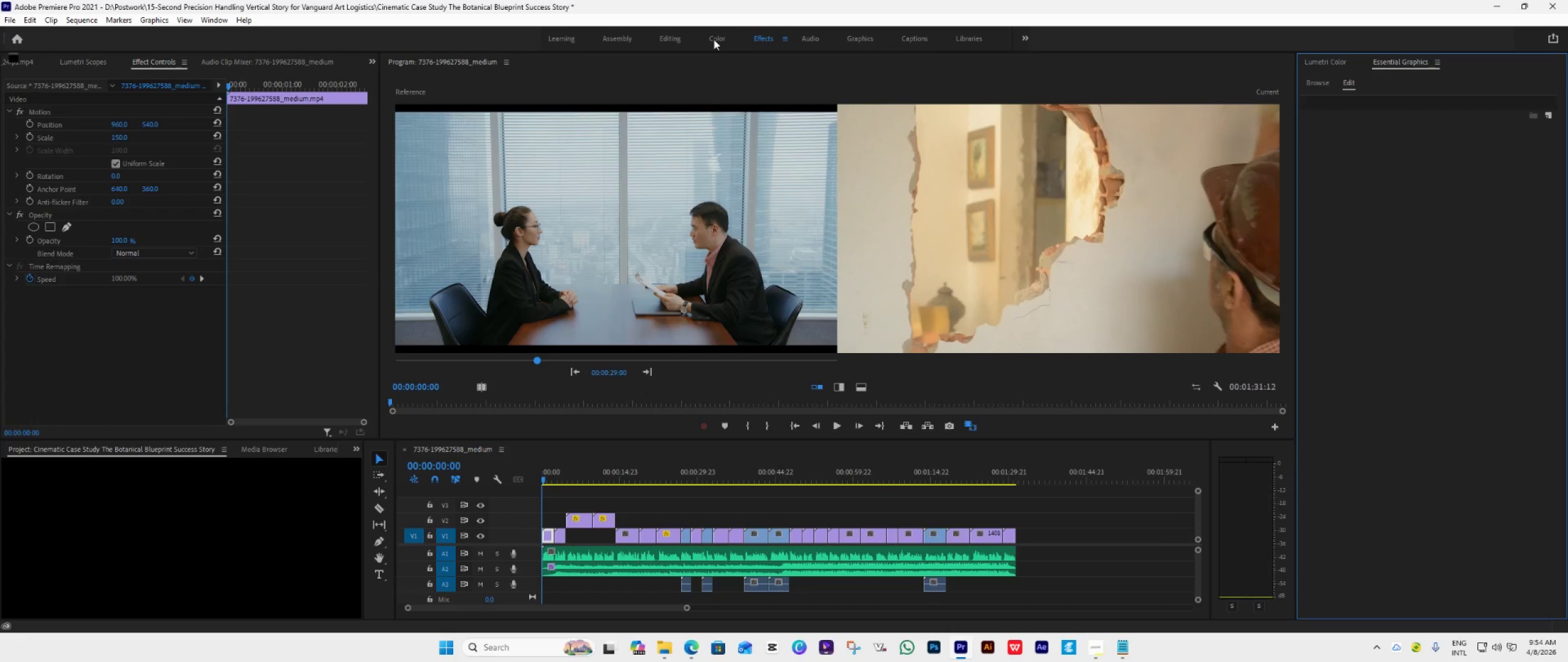 
left_click([711, 39])
 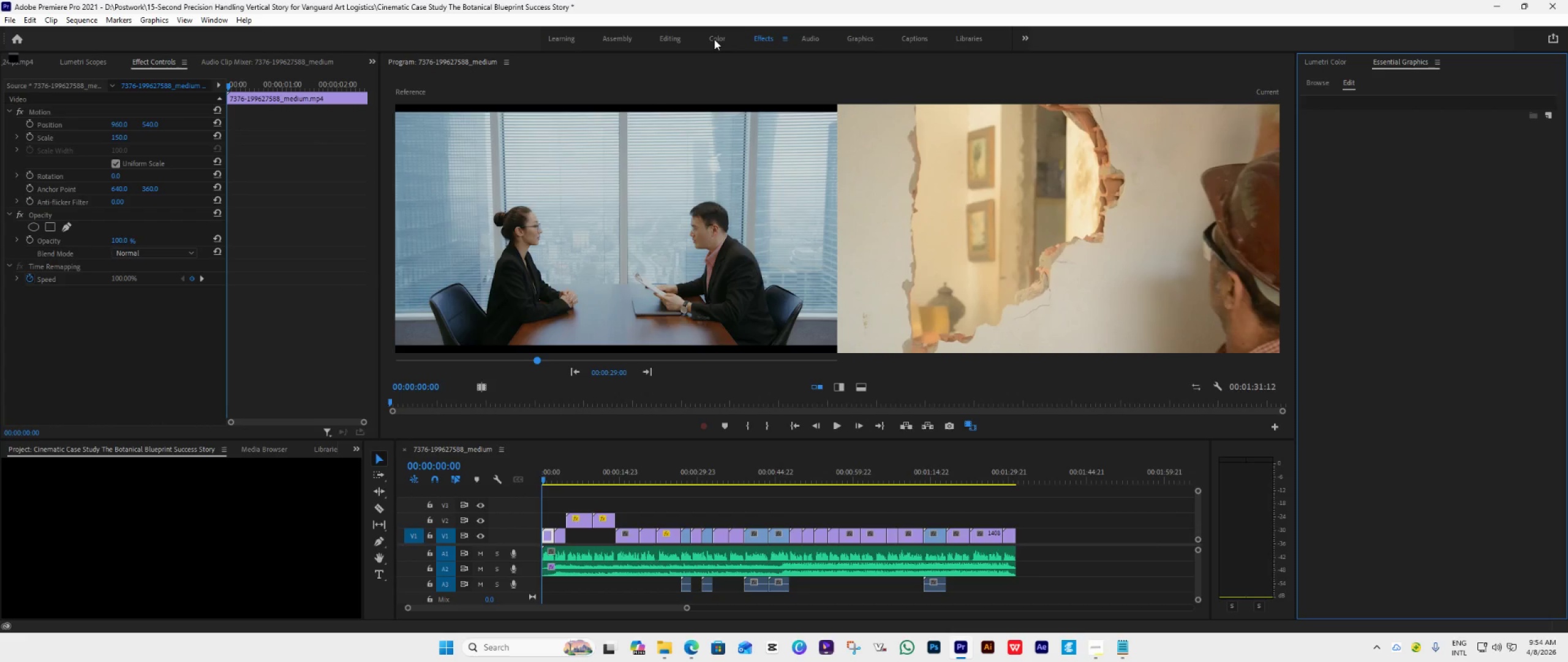 
left_click([714, 39])
 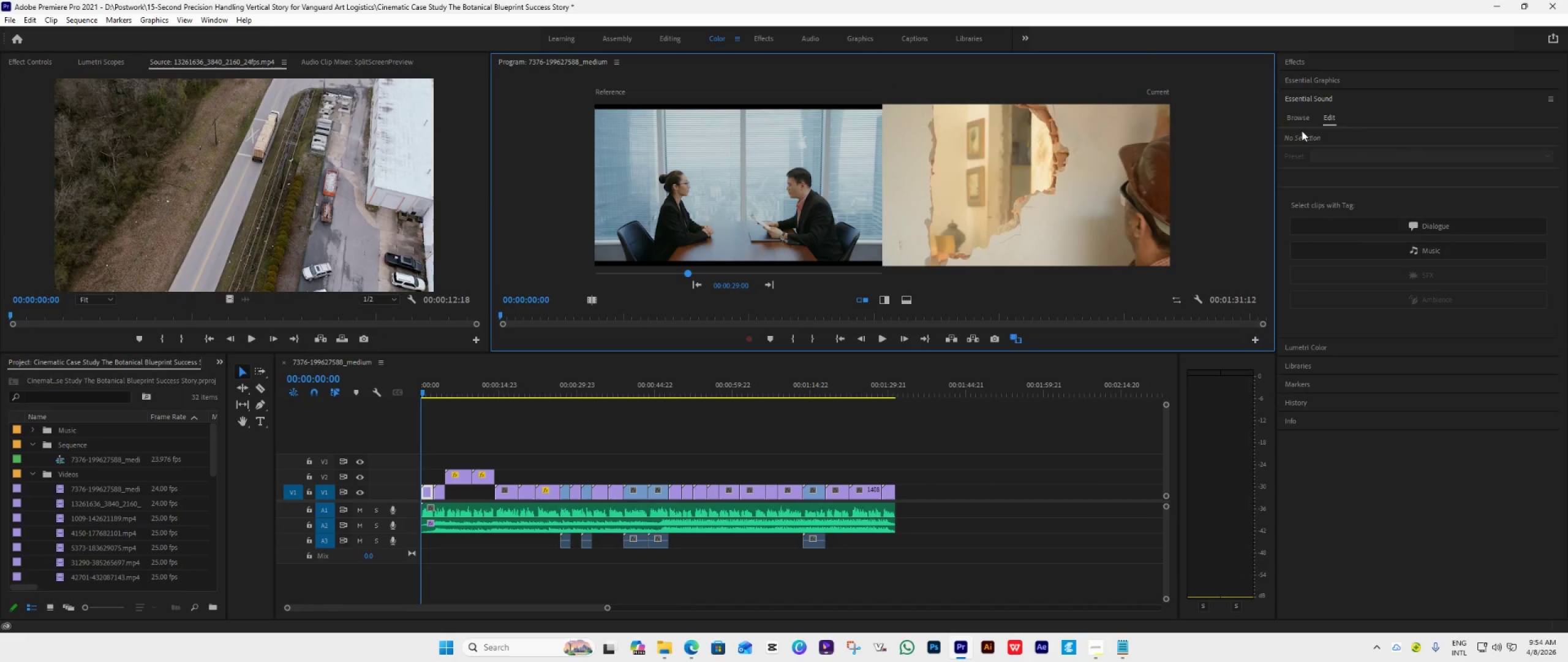 
wait(5.38)
 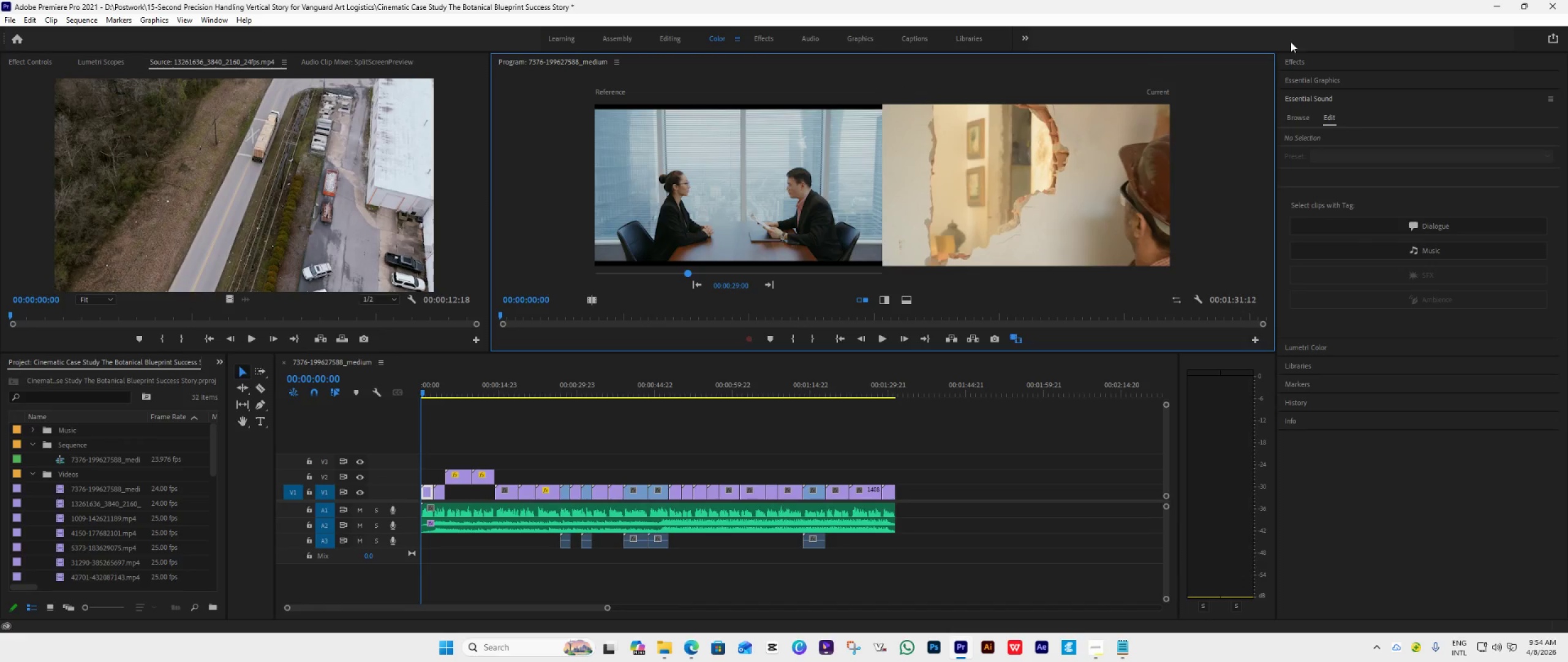 
left_click_drag(start_coordinate=[1302, 83], to_coordinate=[1311, 80])
 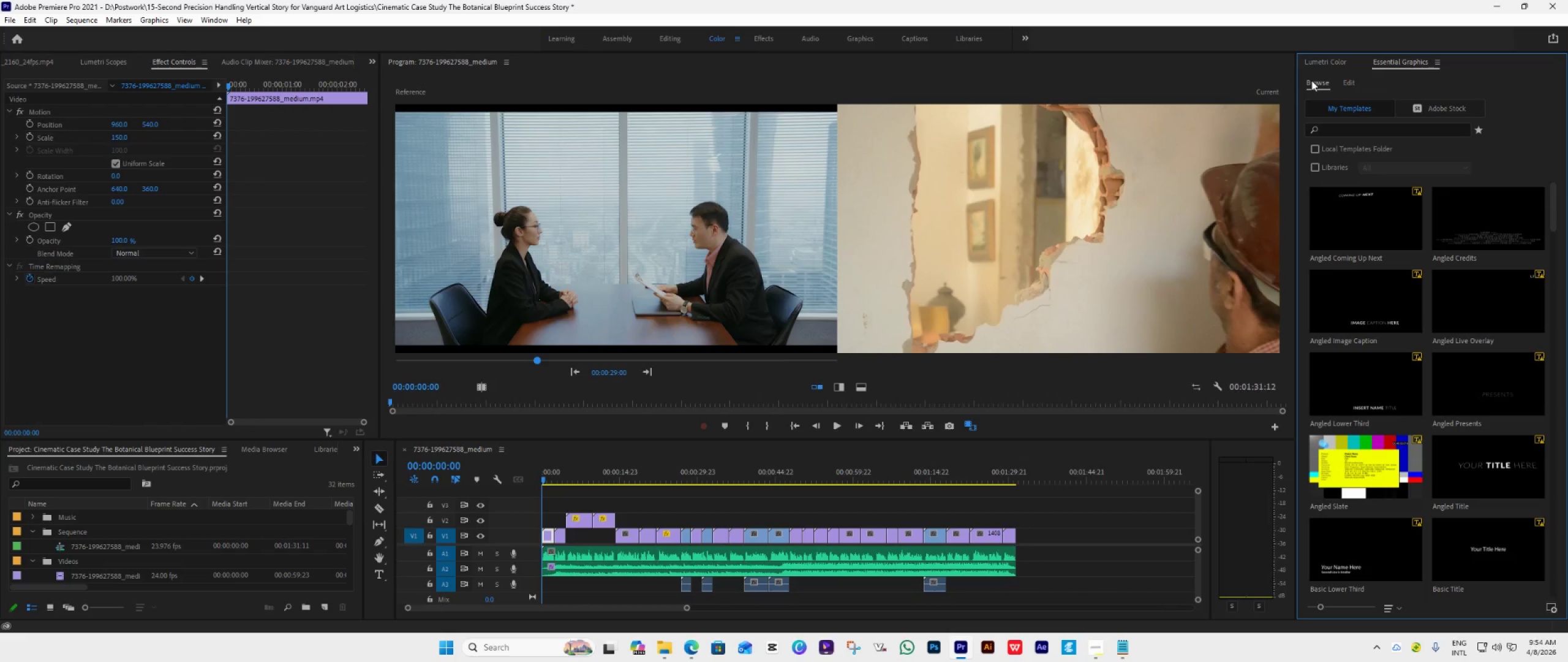 
left_click([1311, 80])
 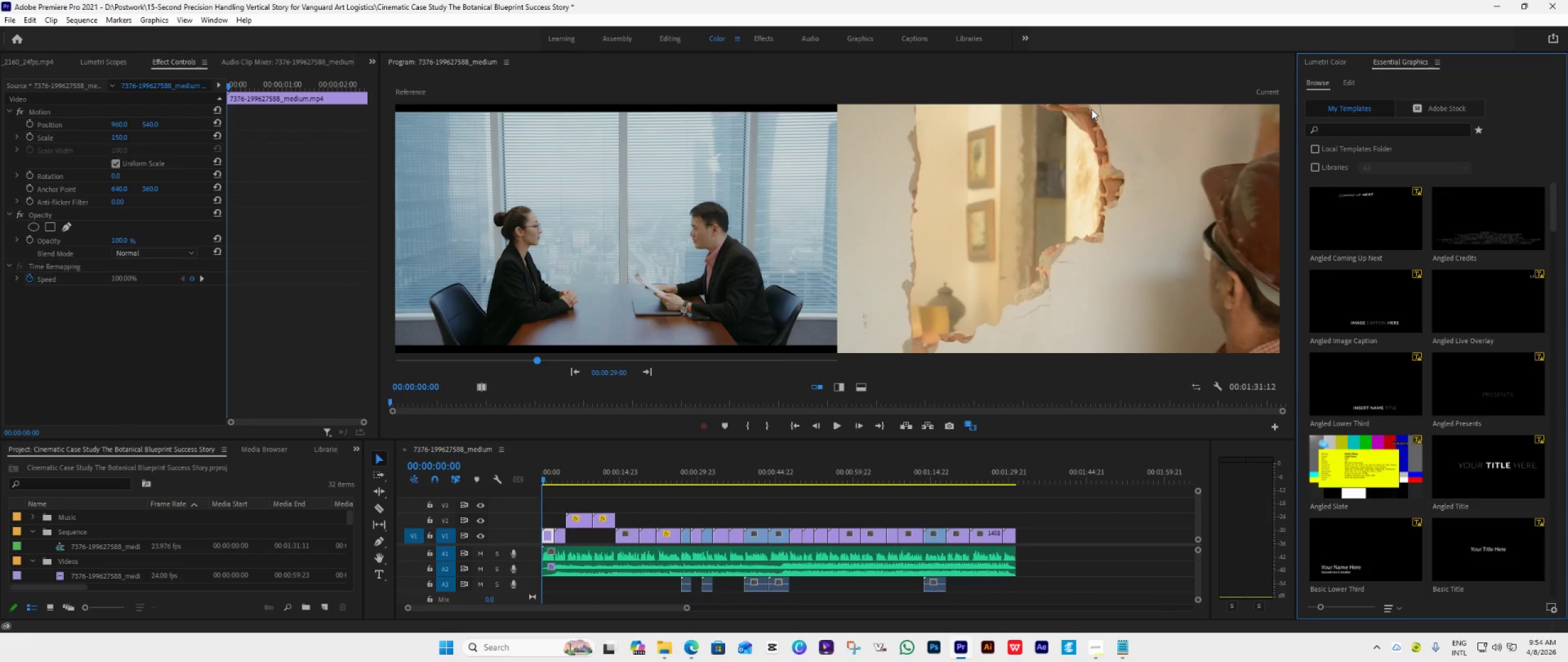 
left_click([1326, 61])
 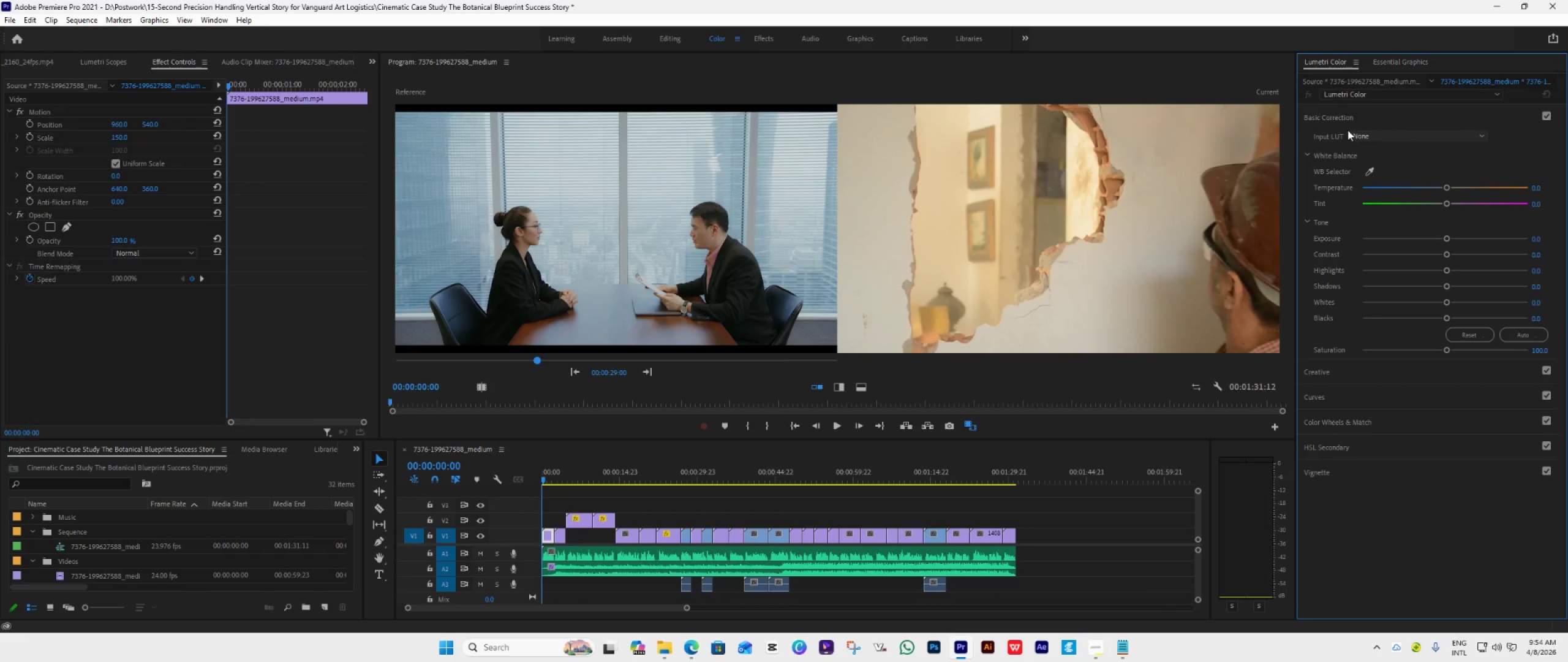 
left_click([1349, 113])
 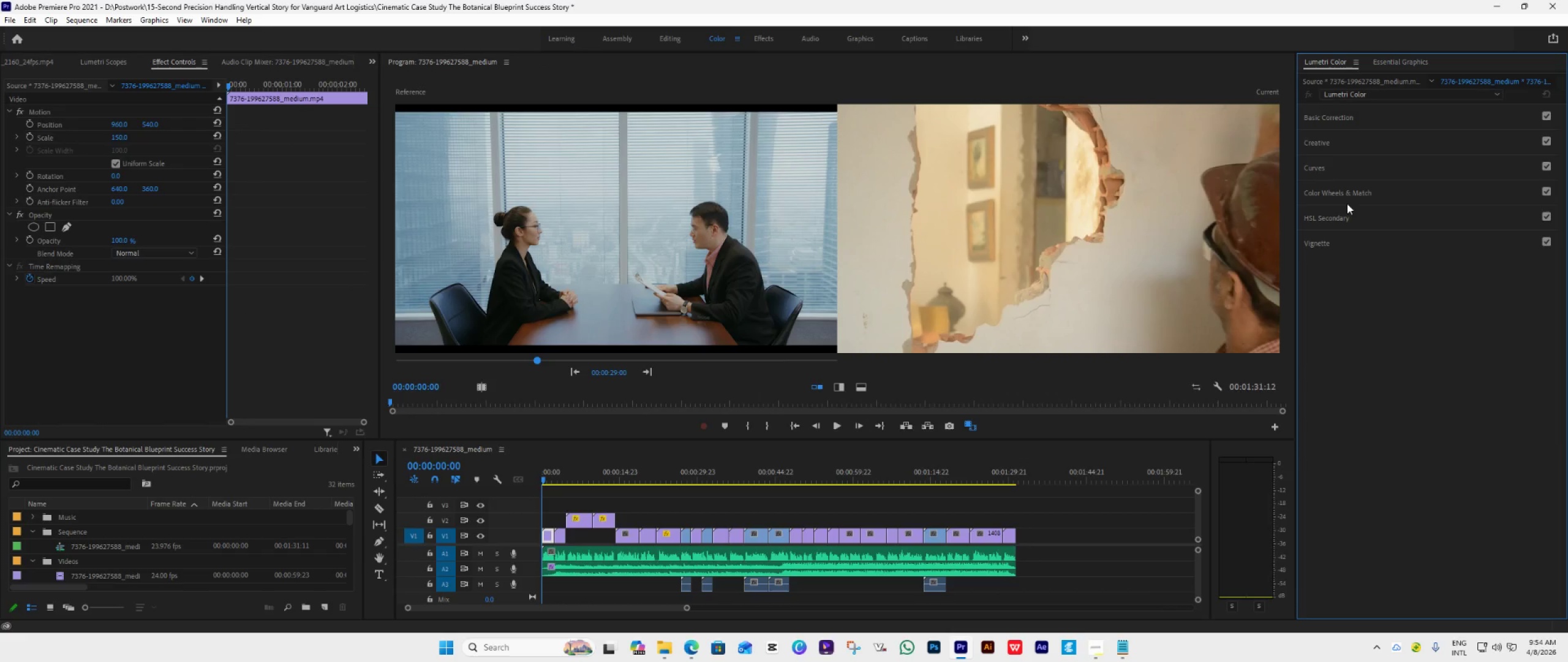 
left_click([1360, 197])
 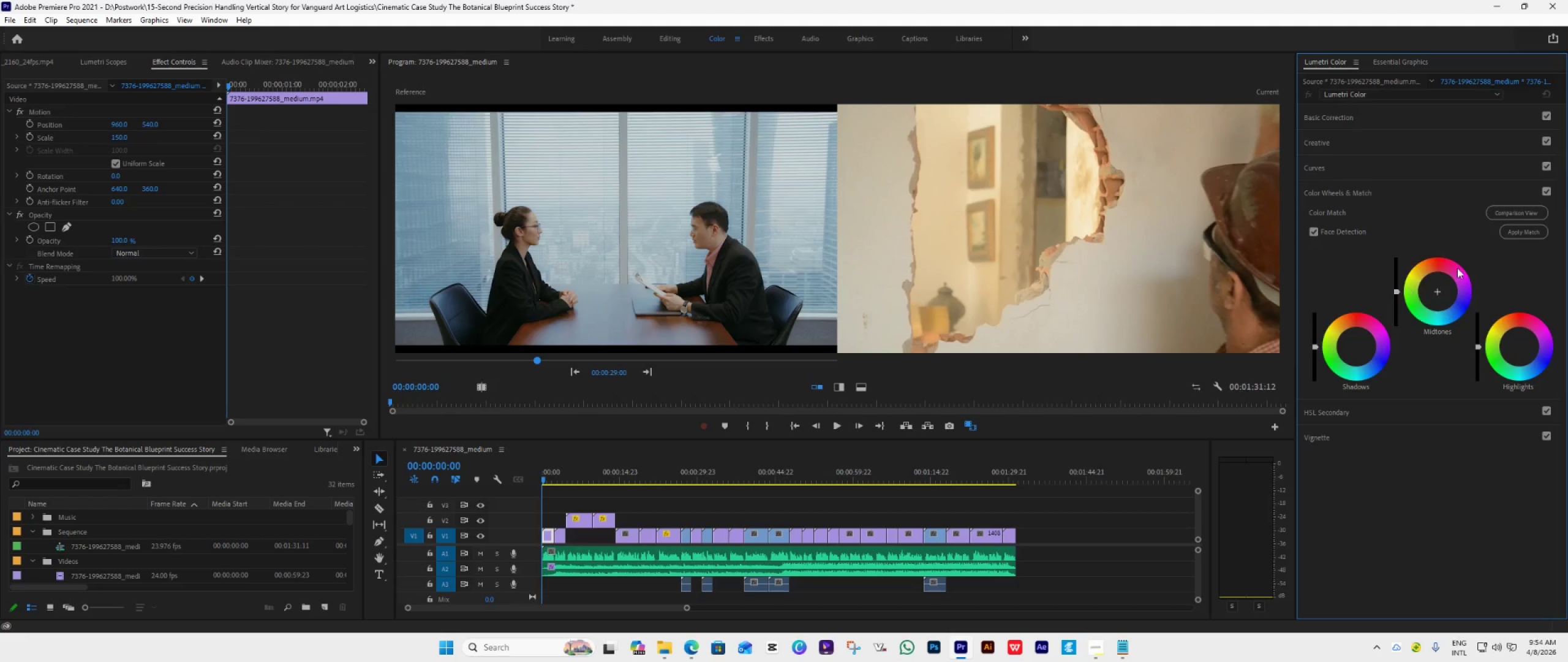 
left_click([1532, 230])
 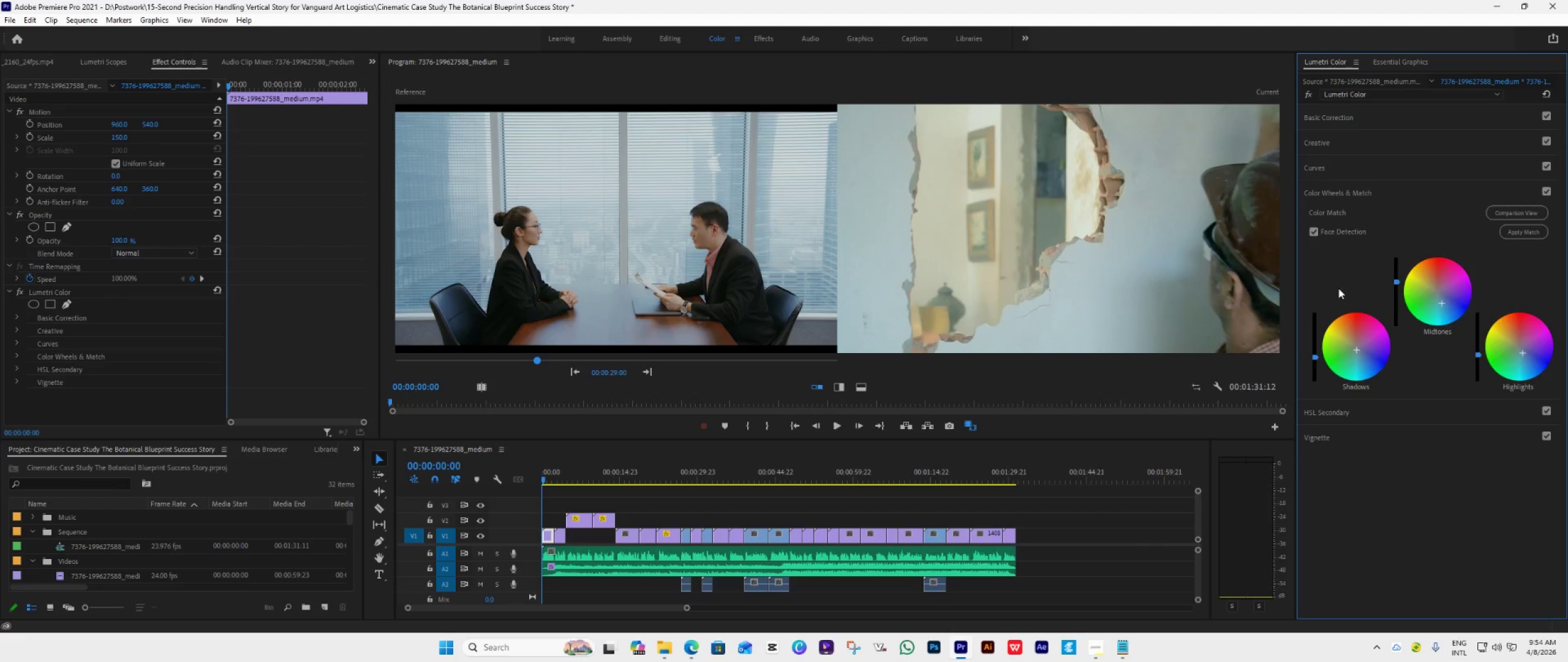 
wait(6.83)
 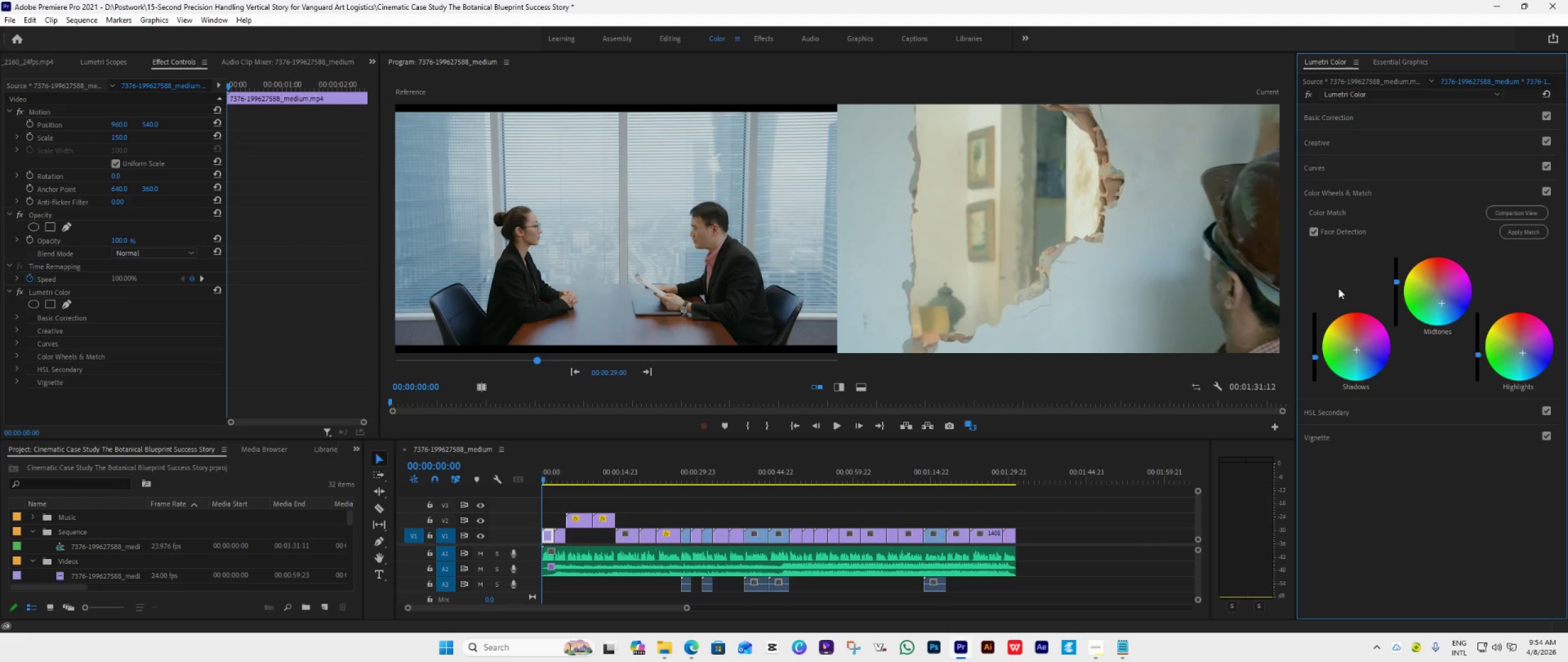 
key(Control+Z)
 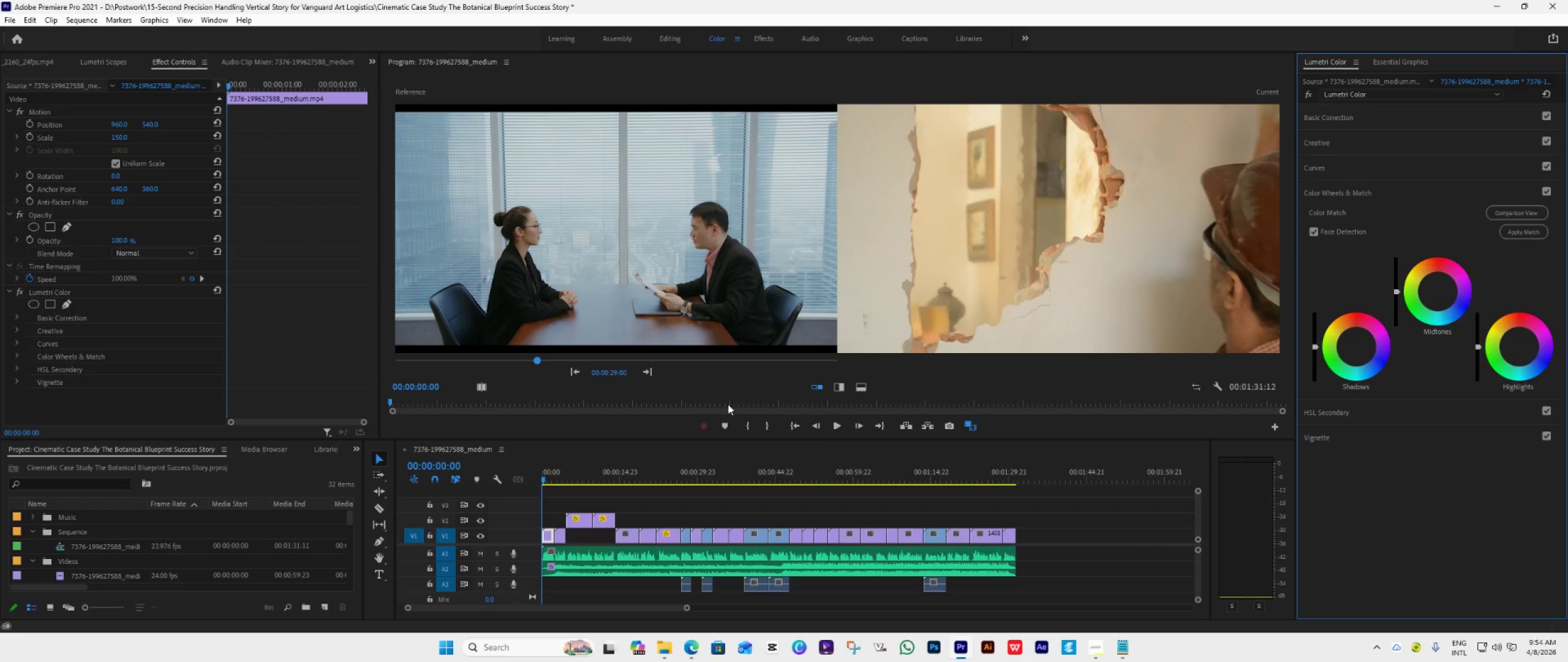 
wait(5.14)
 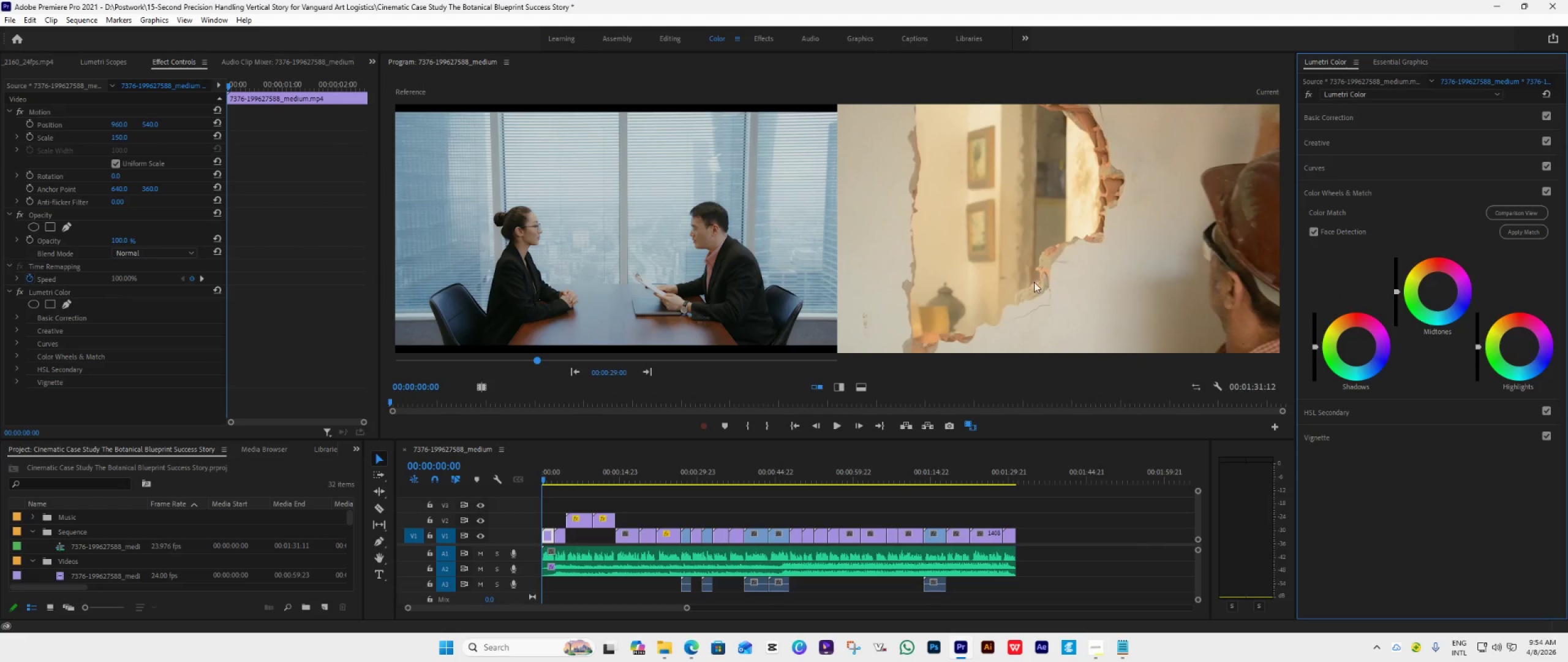 
double_click([577, 370])
 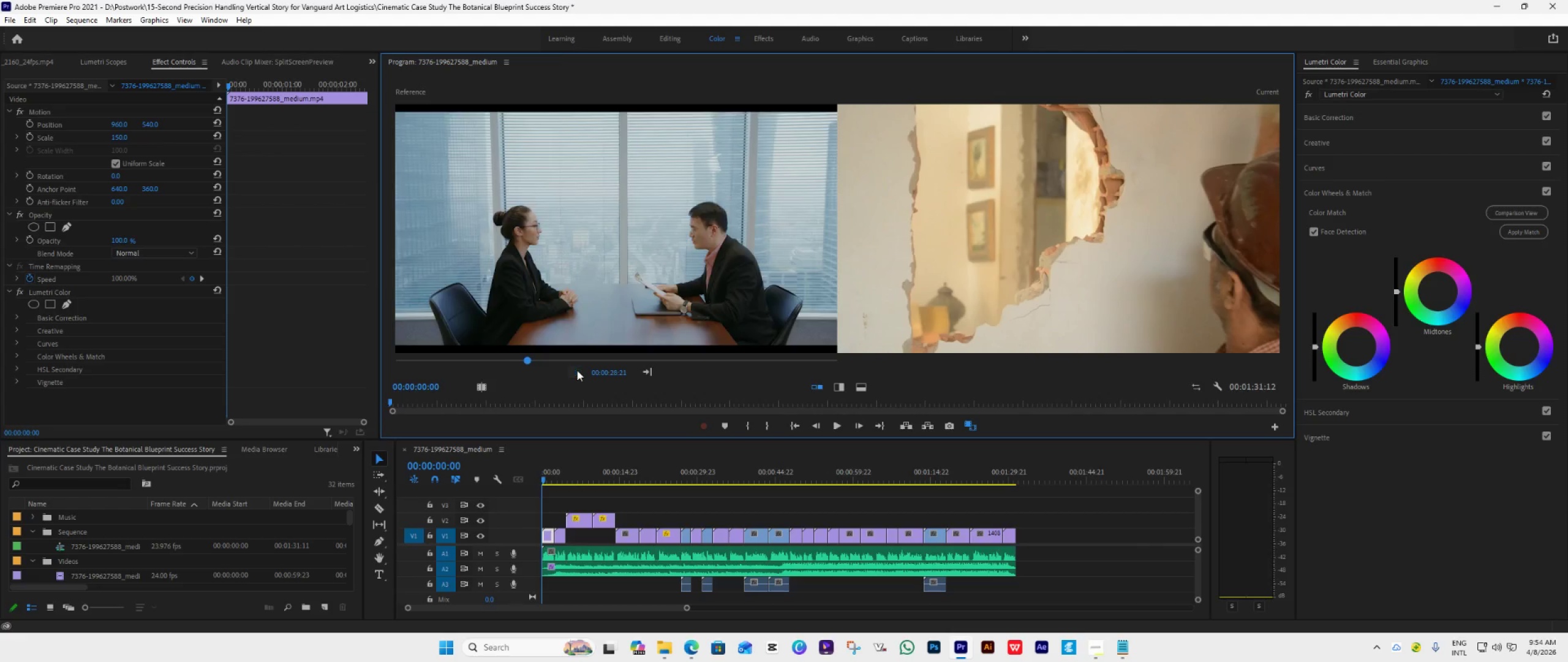 
triple_click([577, 370])
 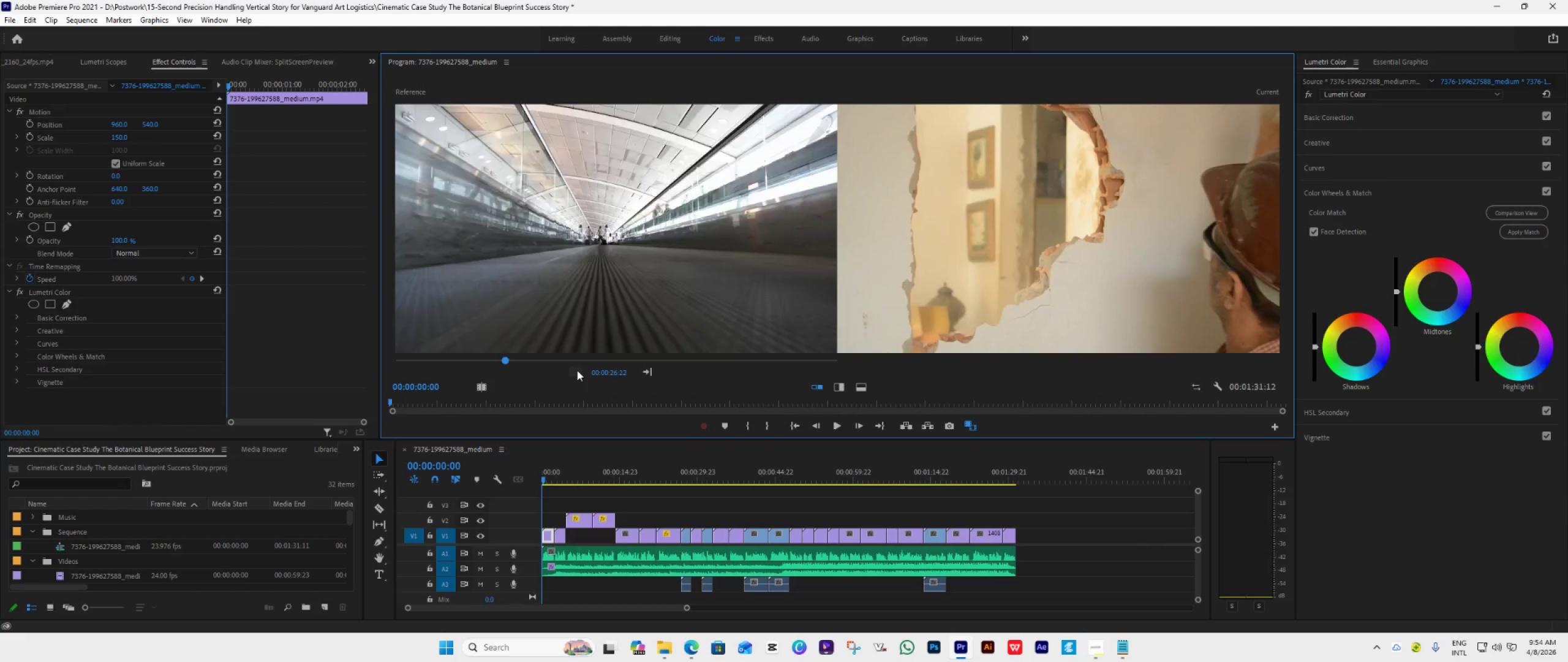 
triple_click([577, 370])
 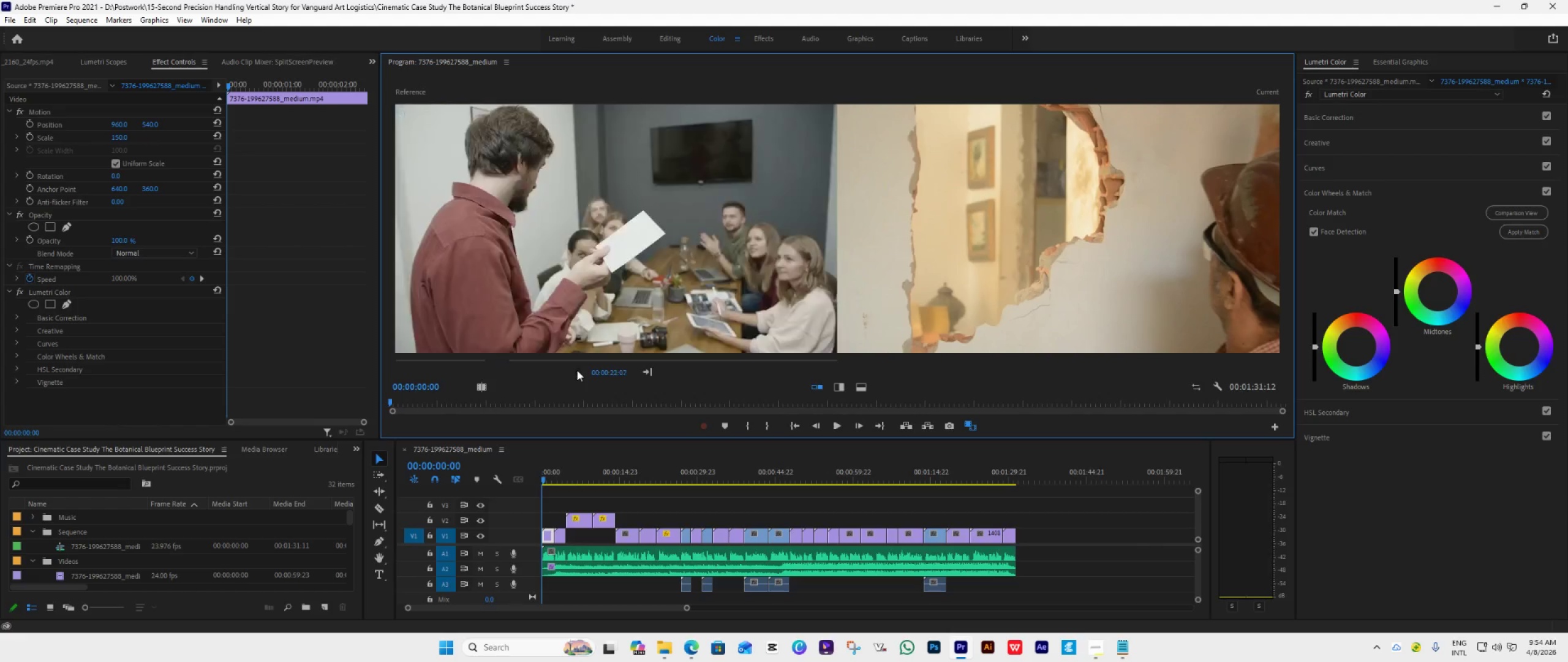 
triple_click([577, 370])
 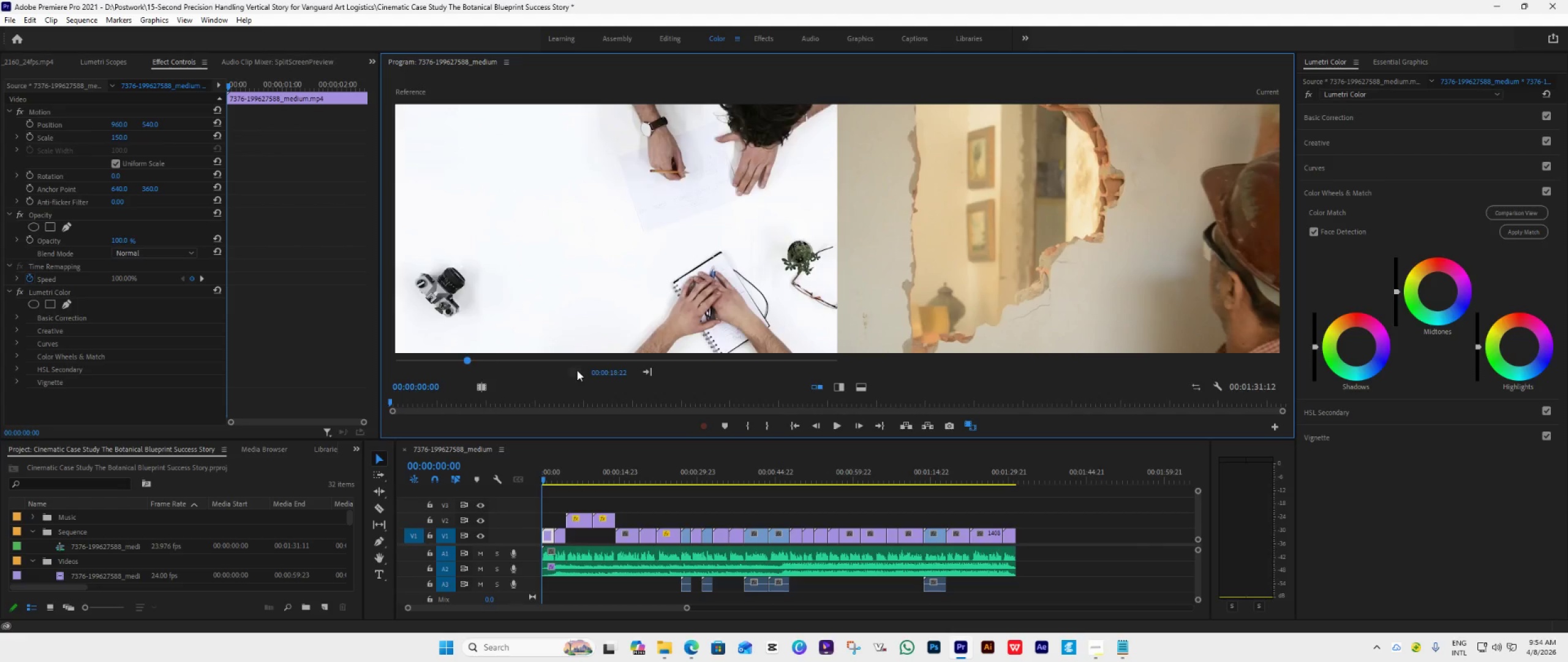 
triple_click([577, 370])
 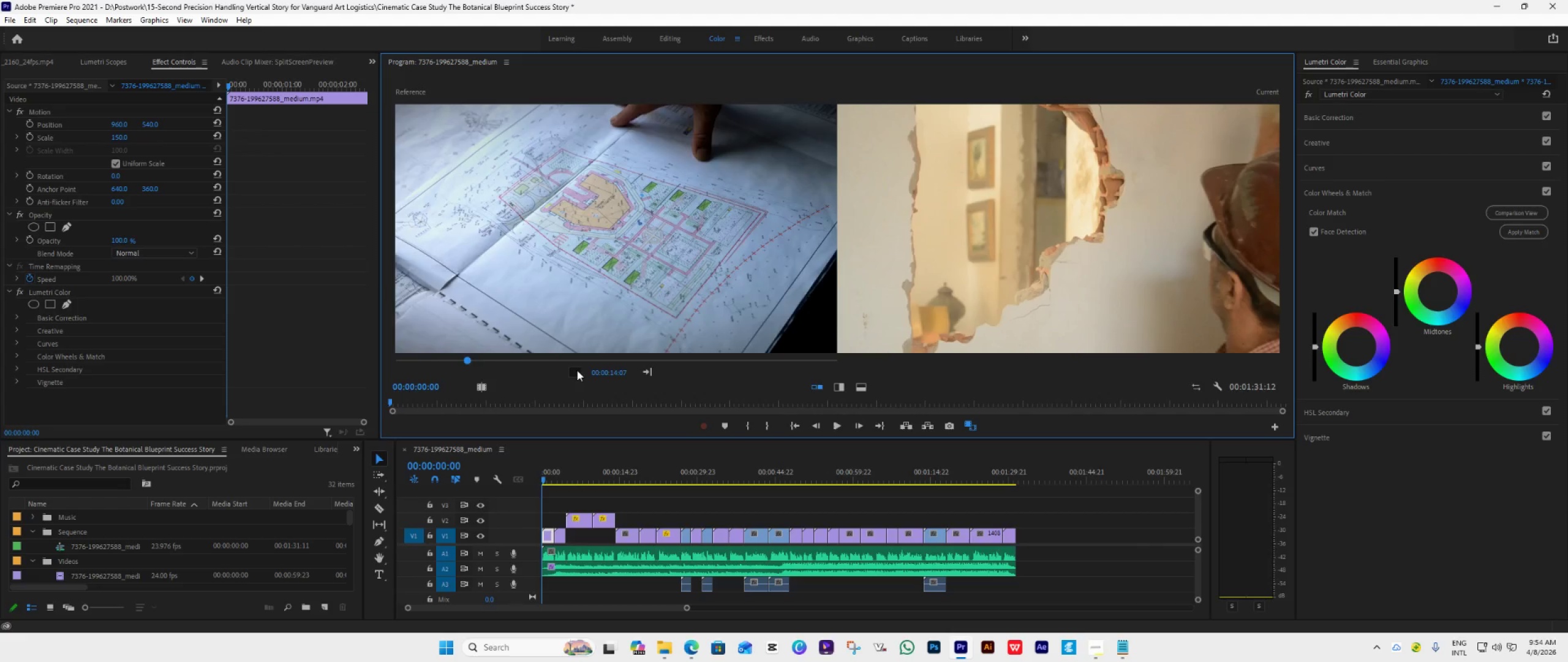 
triple_click([577, 370])
 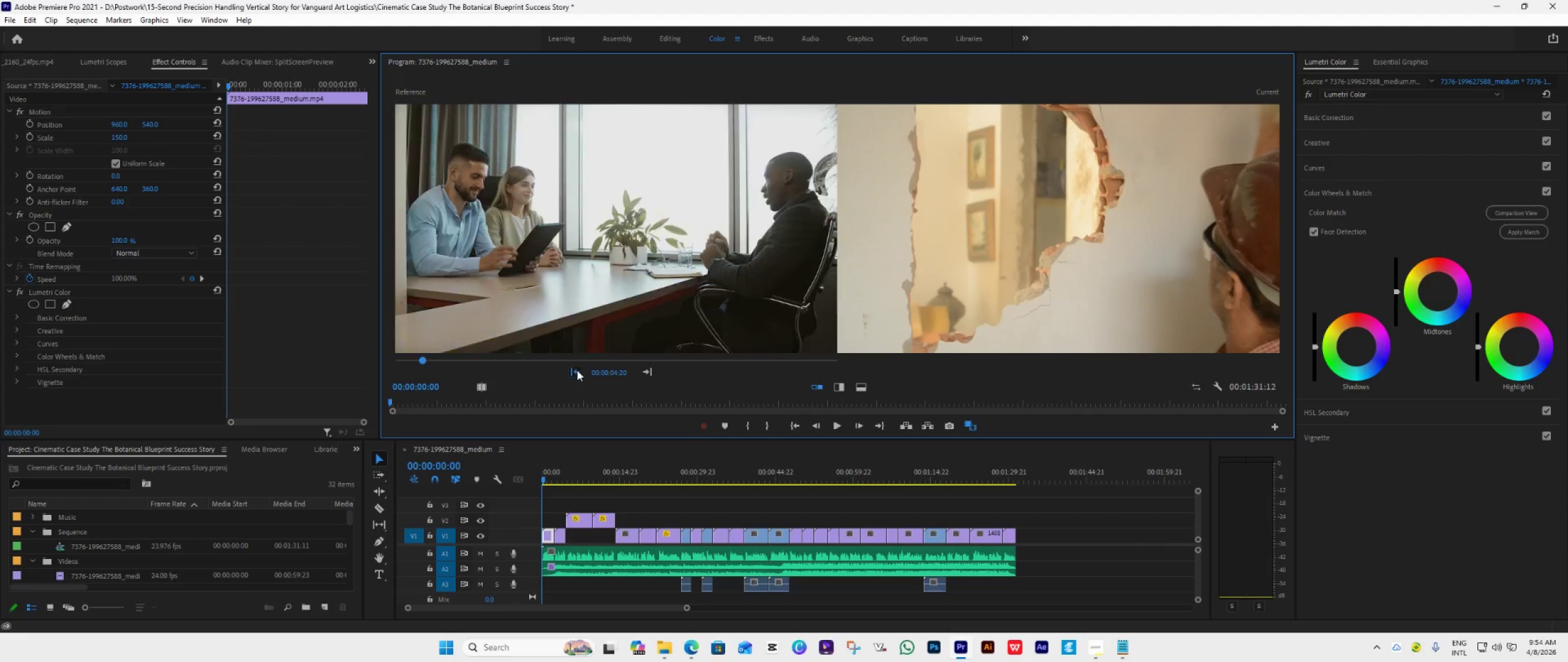 
triple_click([577, 370])
 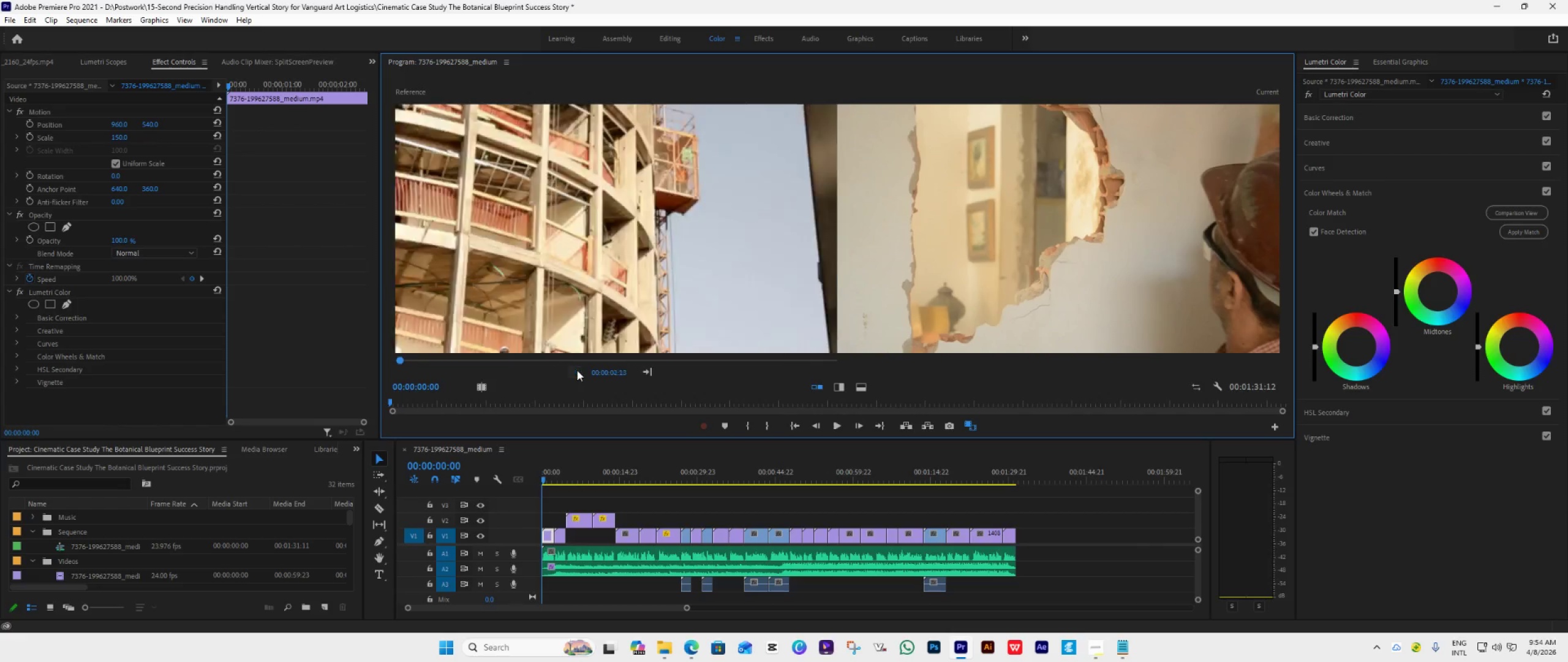 
triple_click([577, 370])
 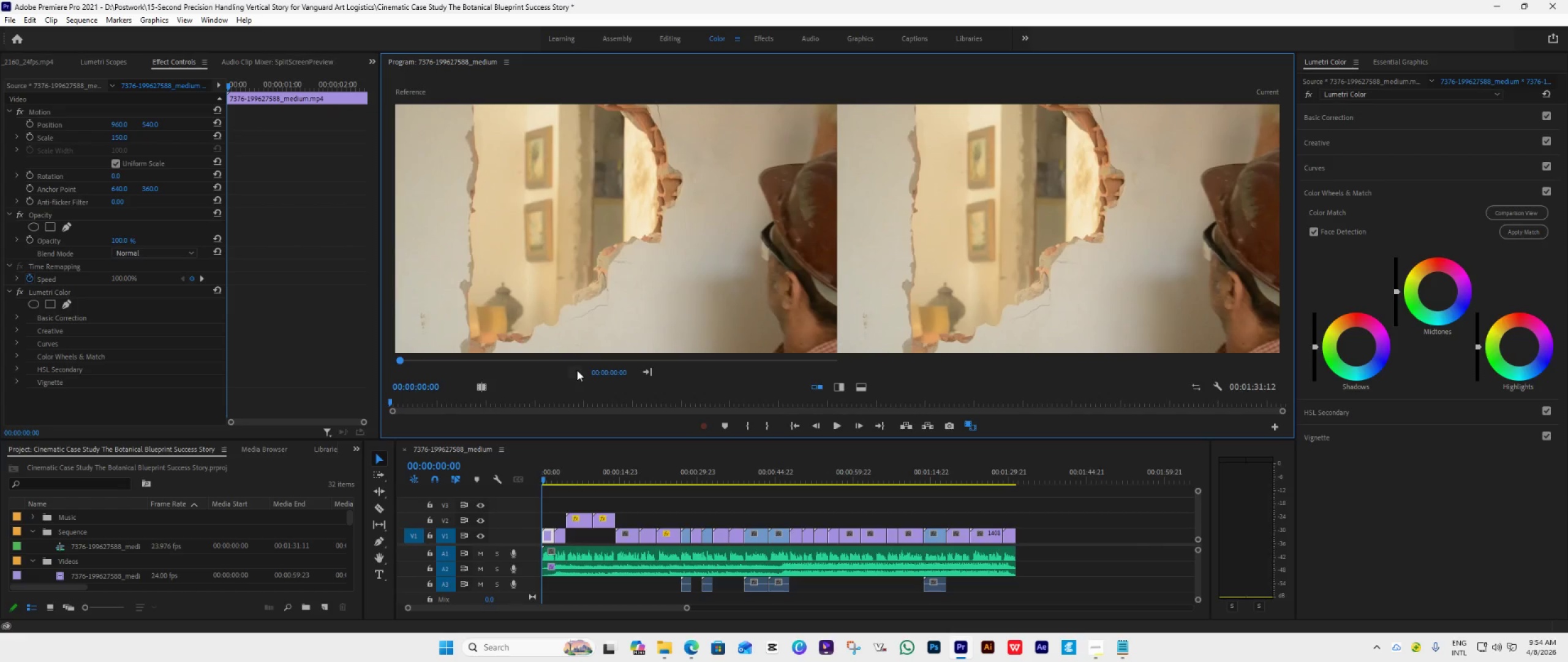 
triple_click([577, 370])
 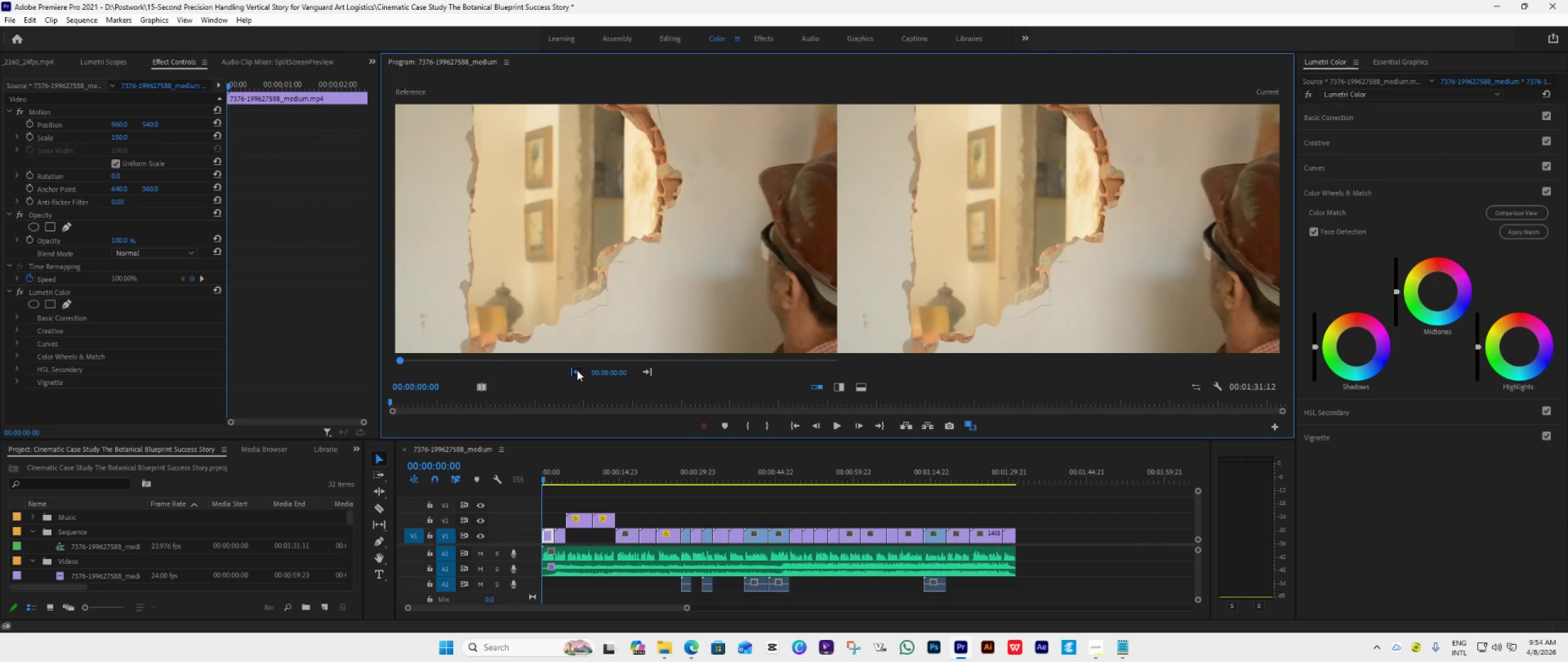 
triple_click([577, 370])
 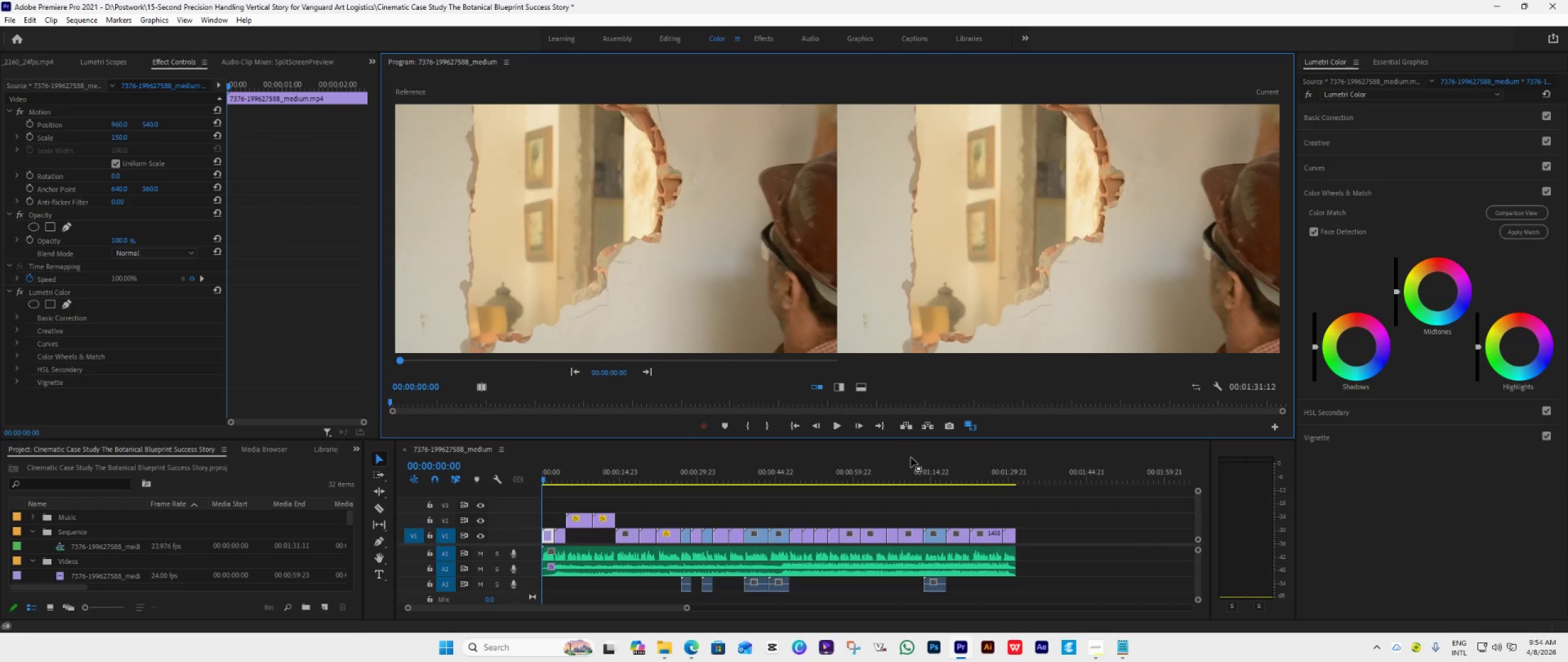 
wait(5.33)
 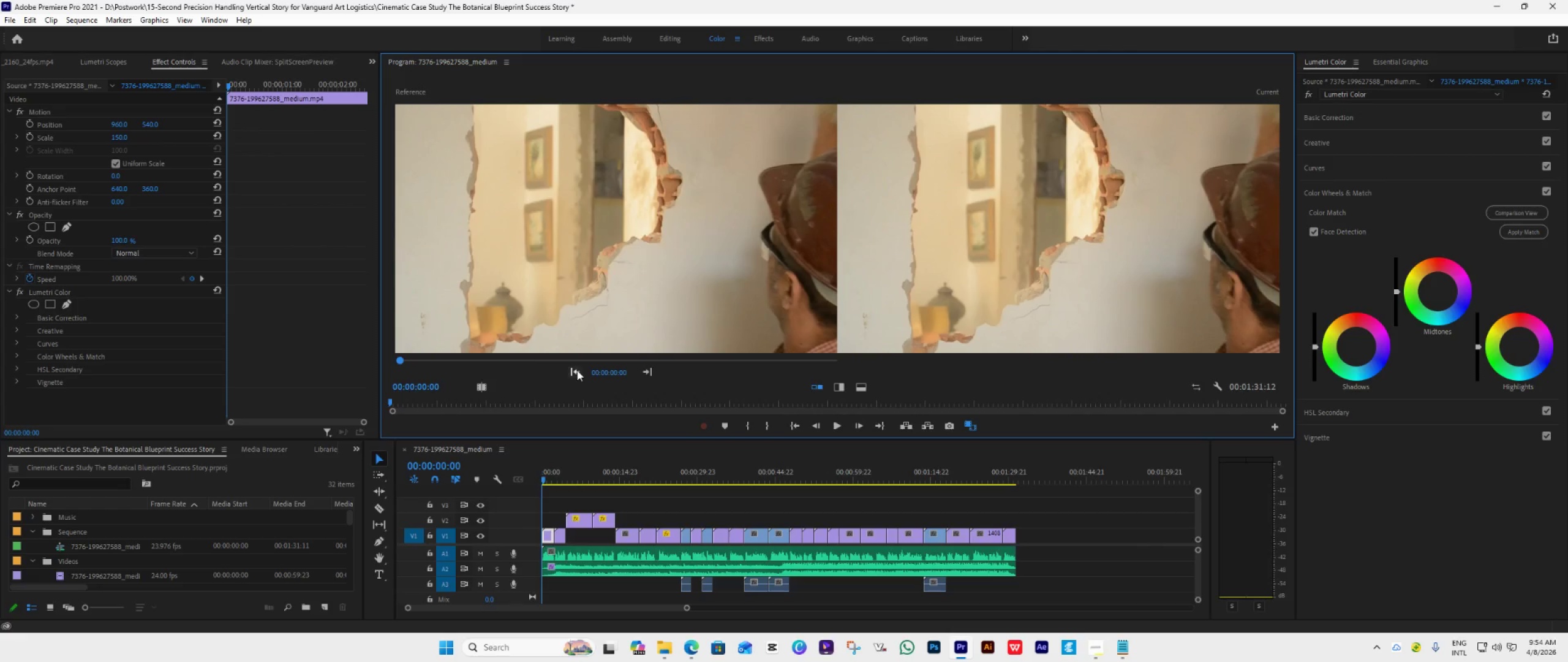 
left_click([862, 428])
 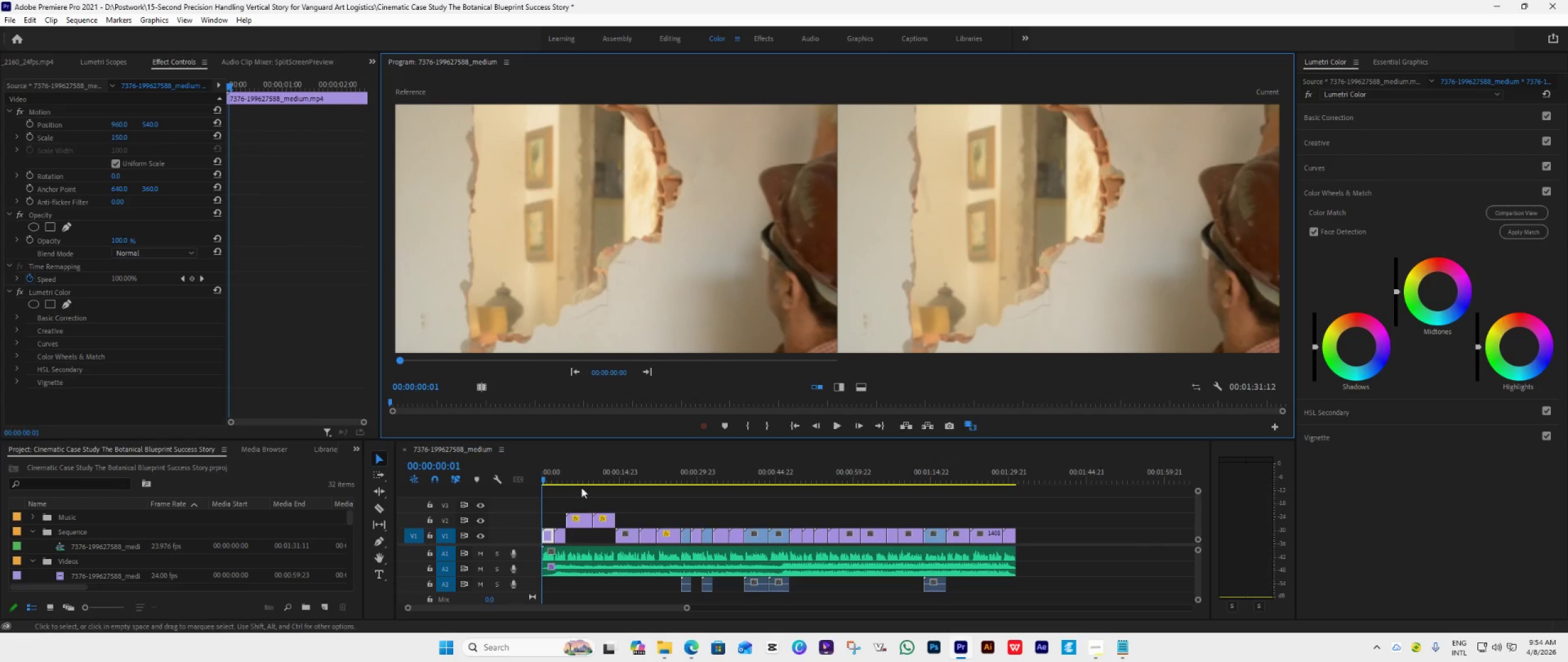 
left_click([561, 478])
 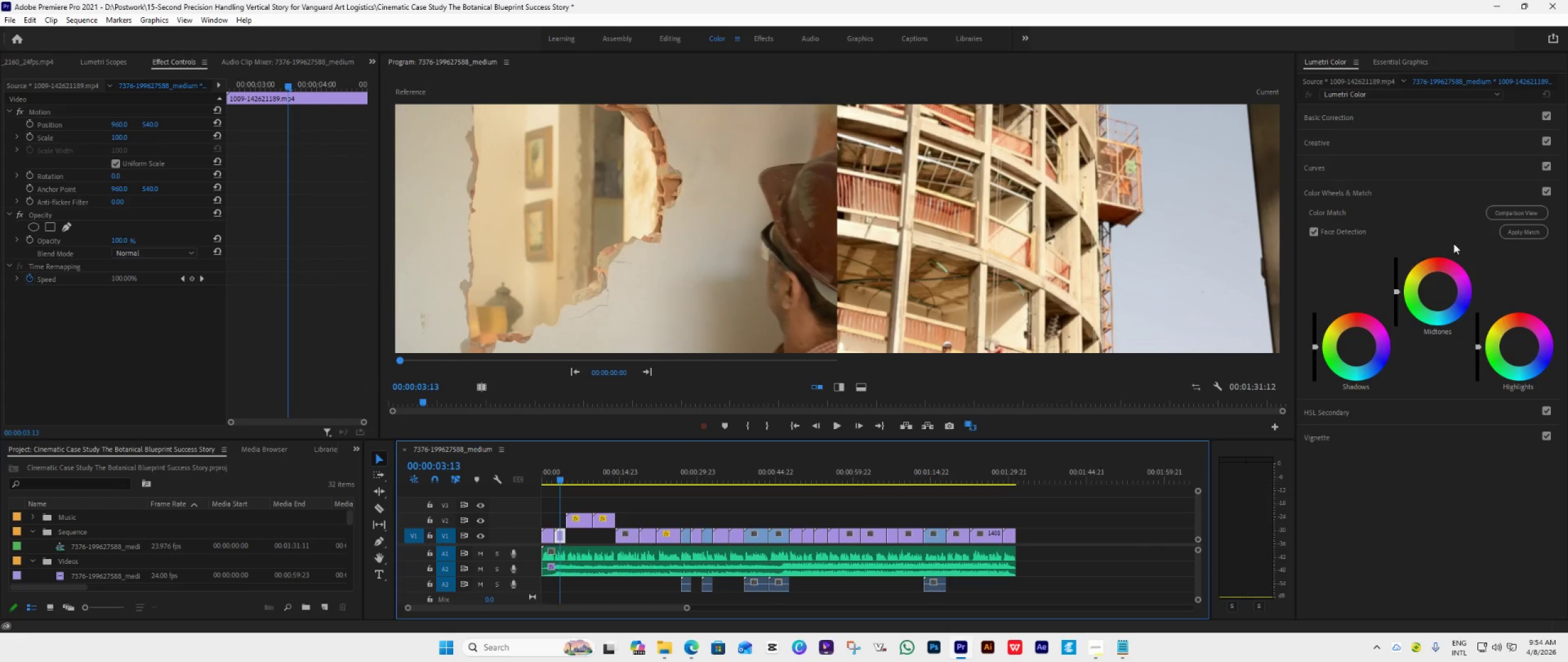 
left_click([1518, 227])
 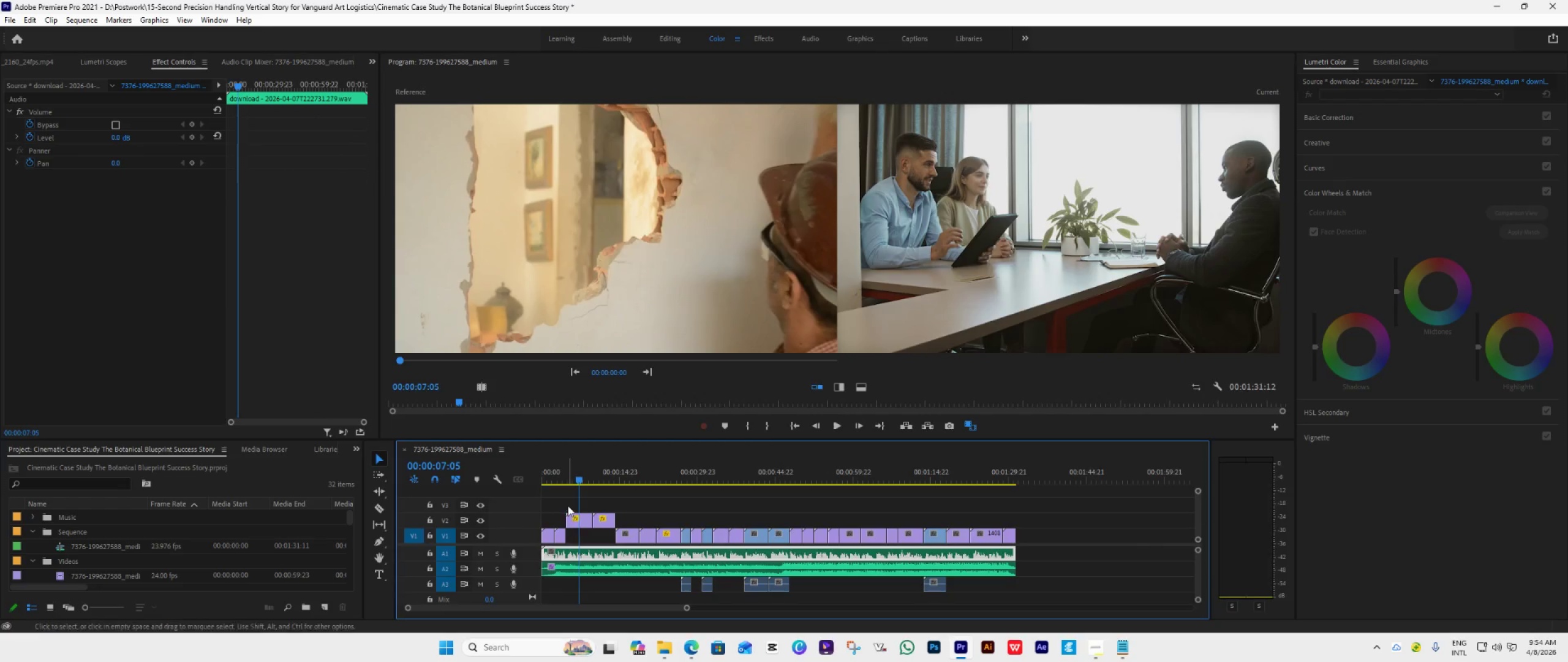 
wait(7.22)
 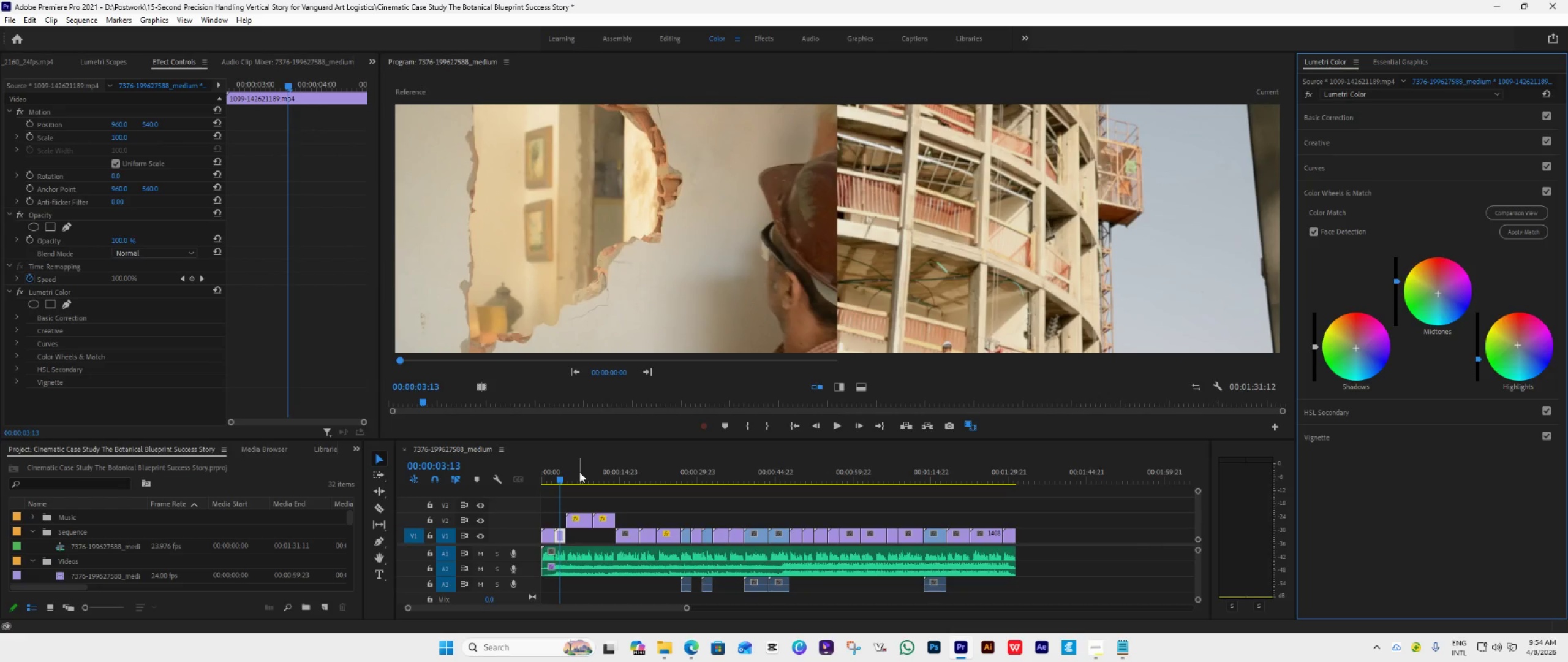 
left_click_drag(start_coordinate=[586, 519], to_coordinate=[582, 536])
 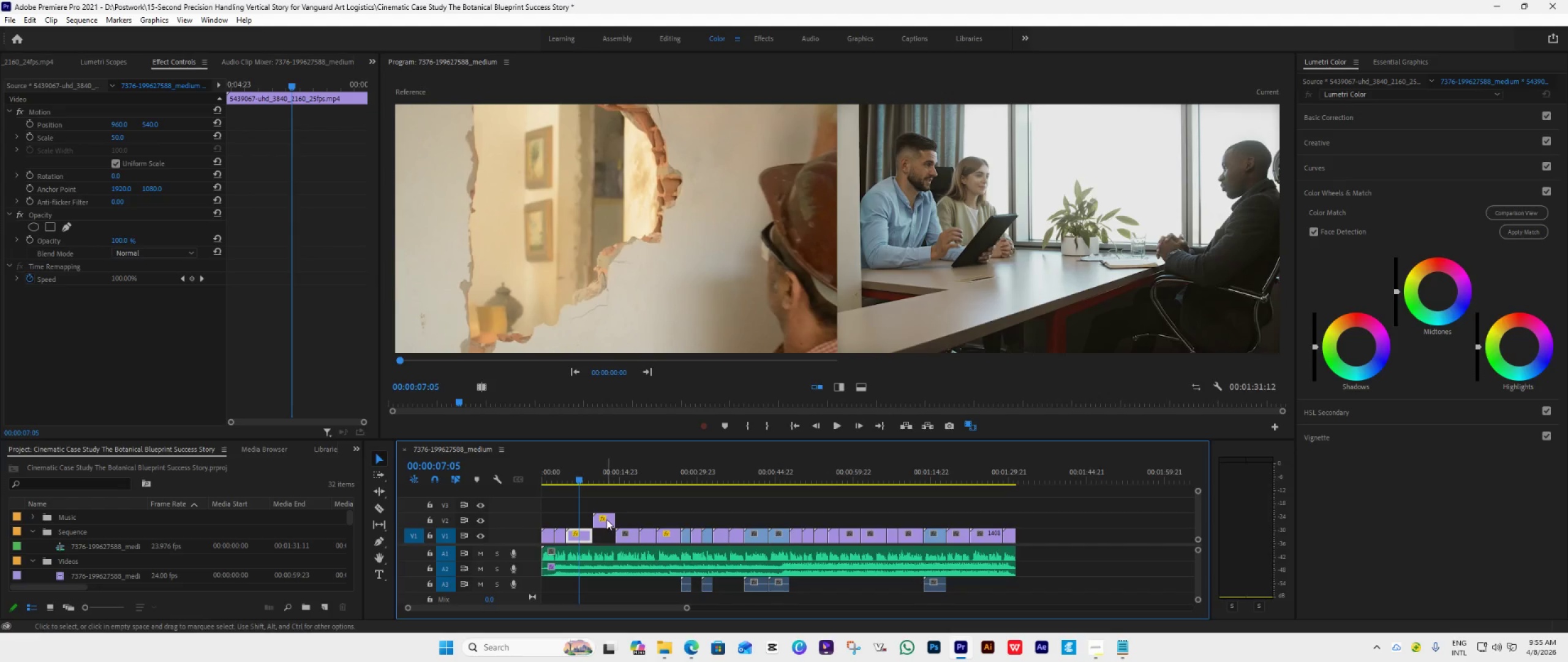 
left_click_drag(start_coordinate=[606, 519], to_coordinate=[606, 537])
 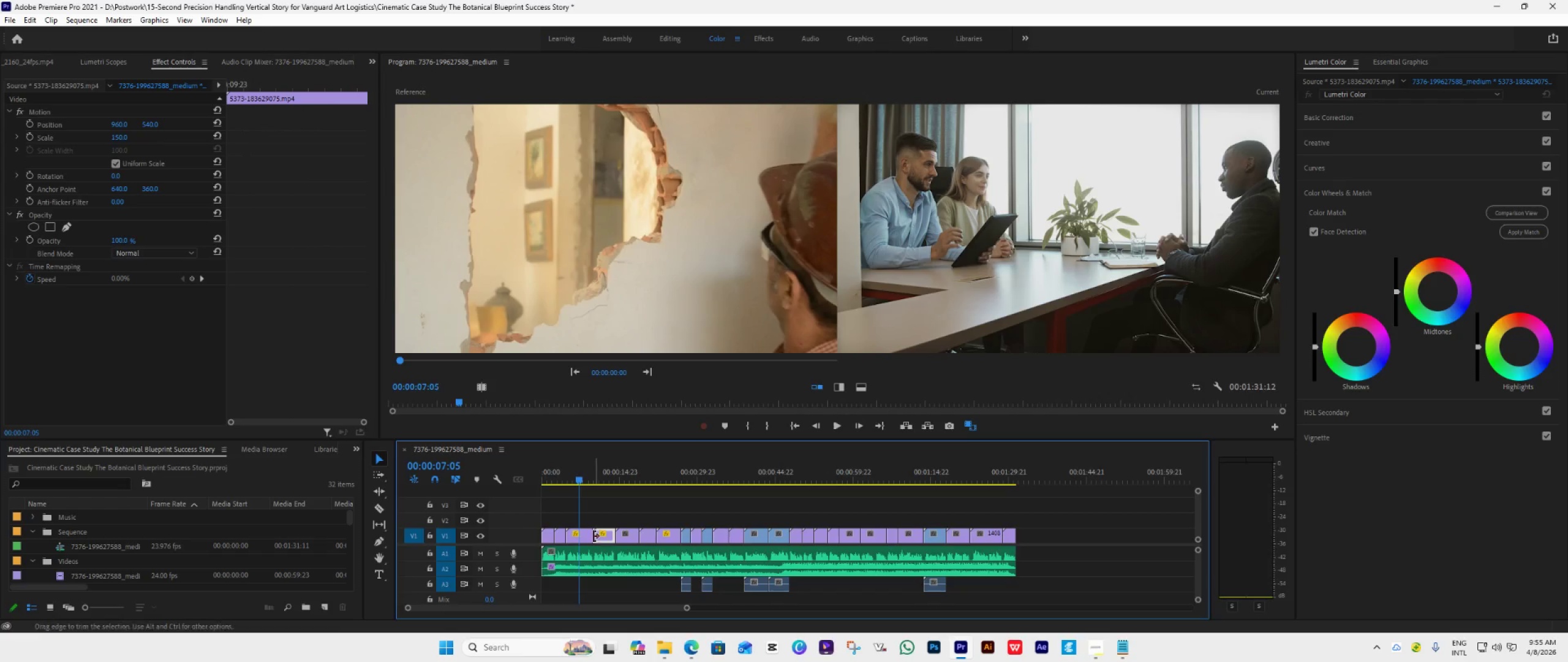 
left_click([582, 534])
 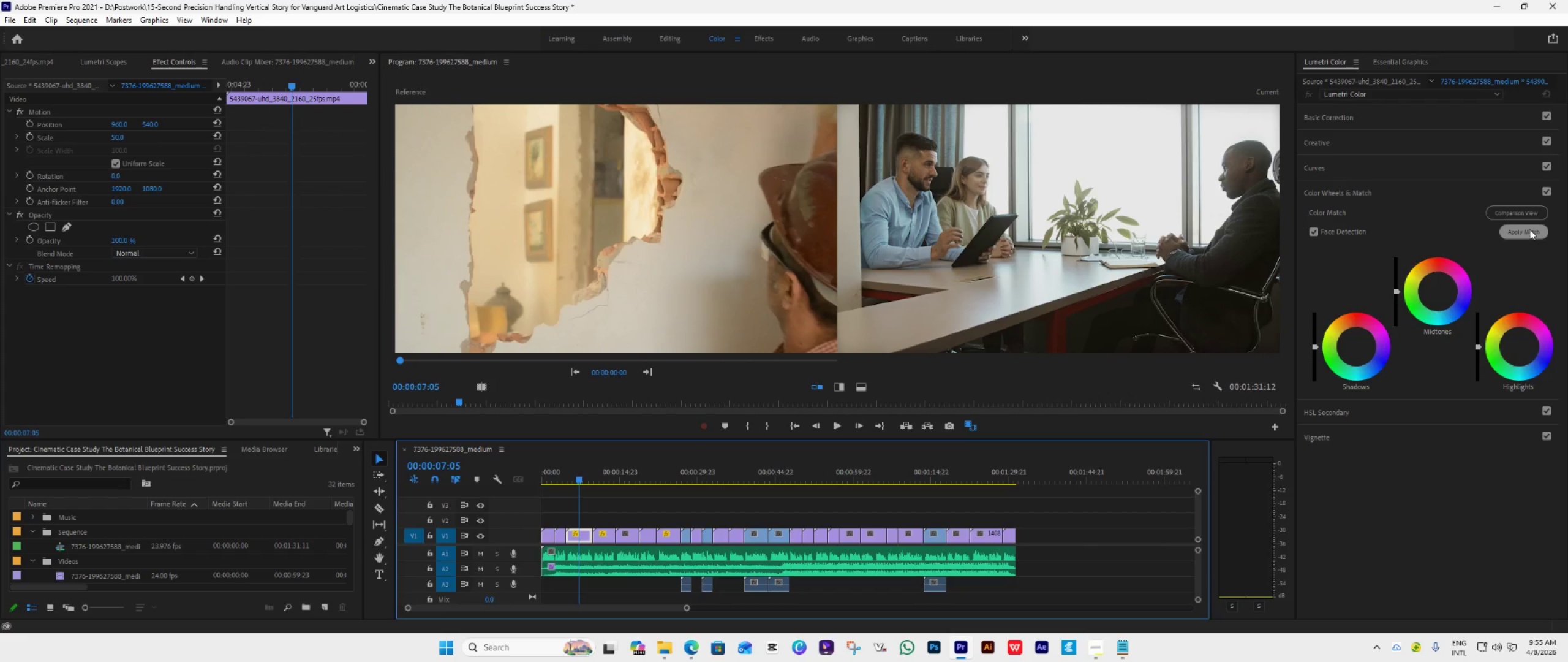 
left_click([1529, 229])
 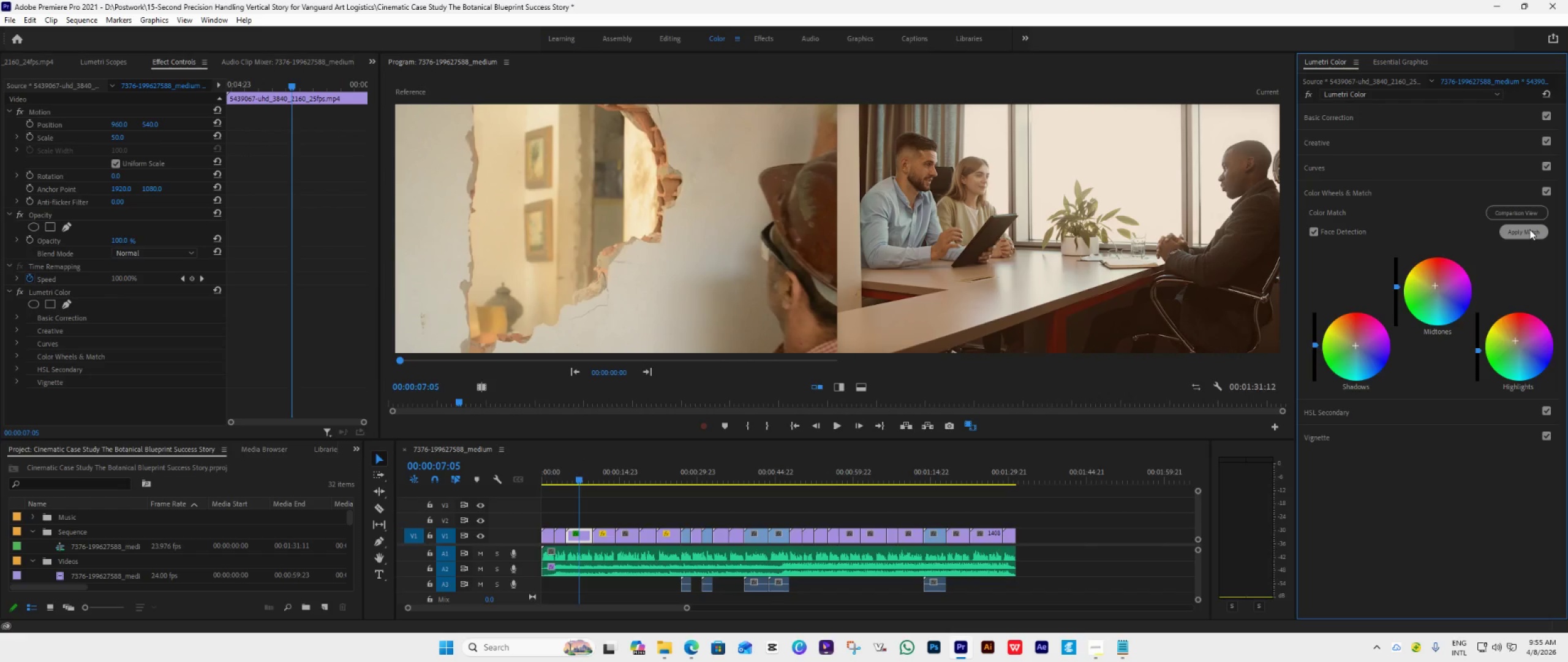 
mouse_move([777, 433])
 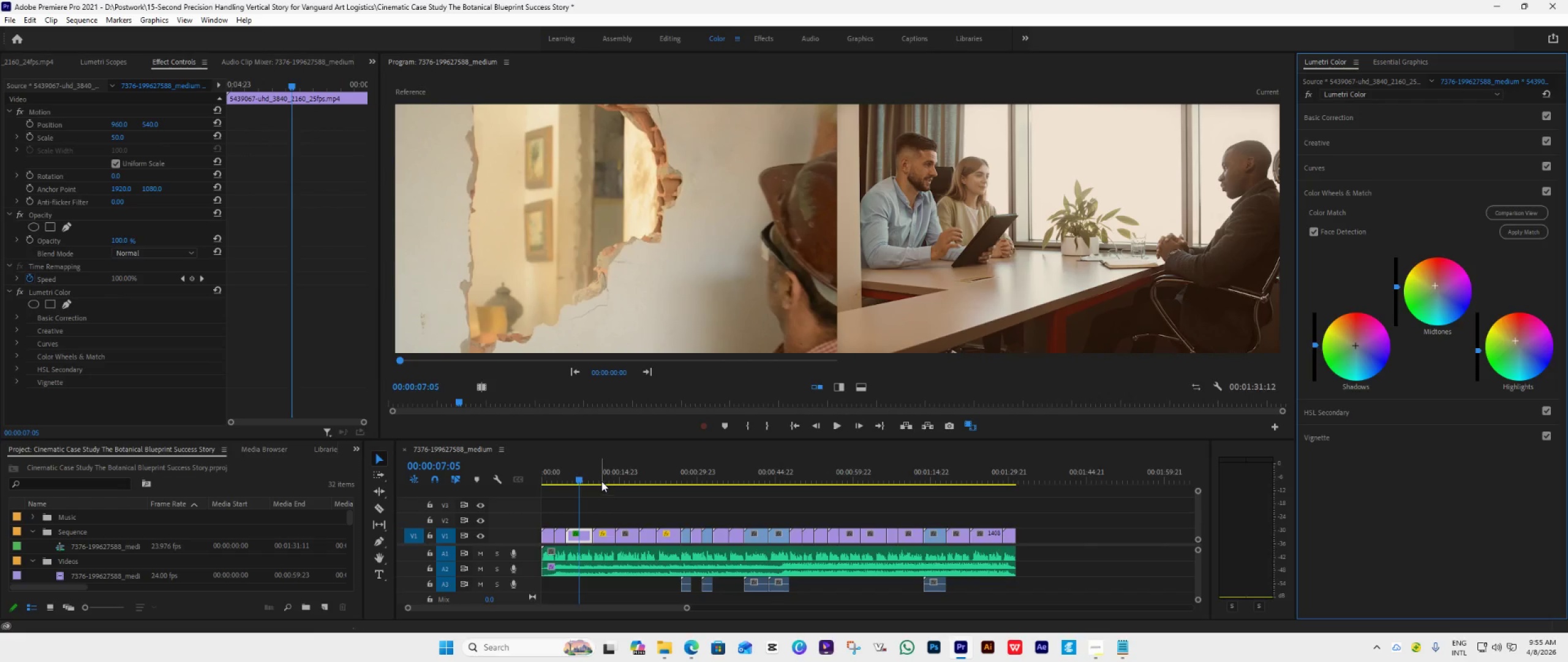 
left_click([600, 479])
 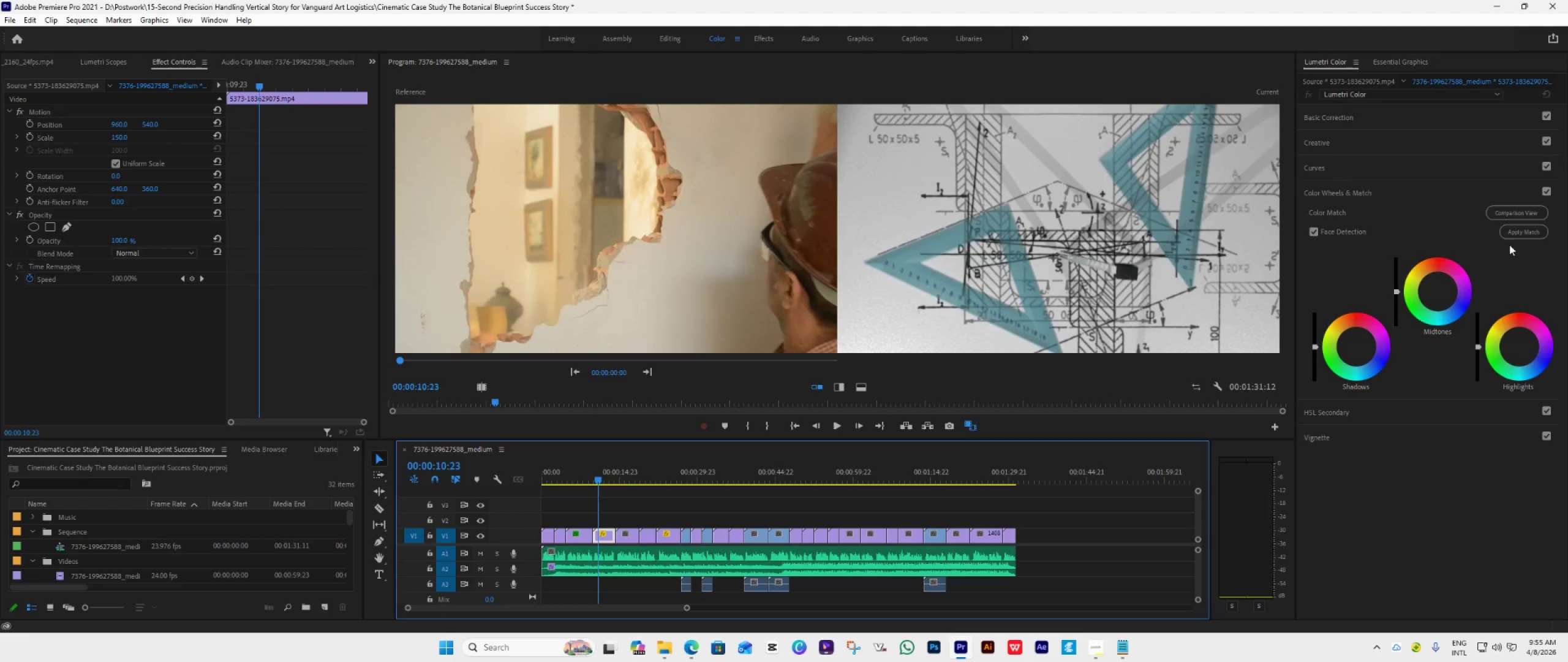 
left_click([1528, 229])
 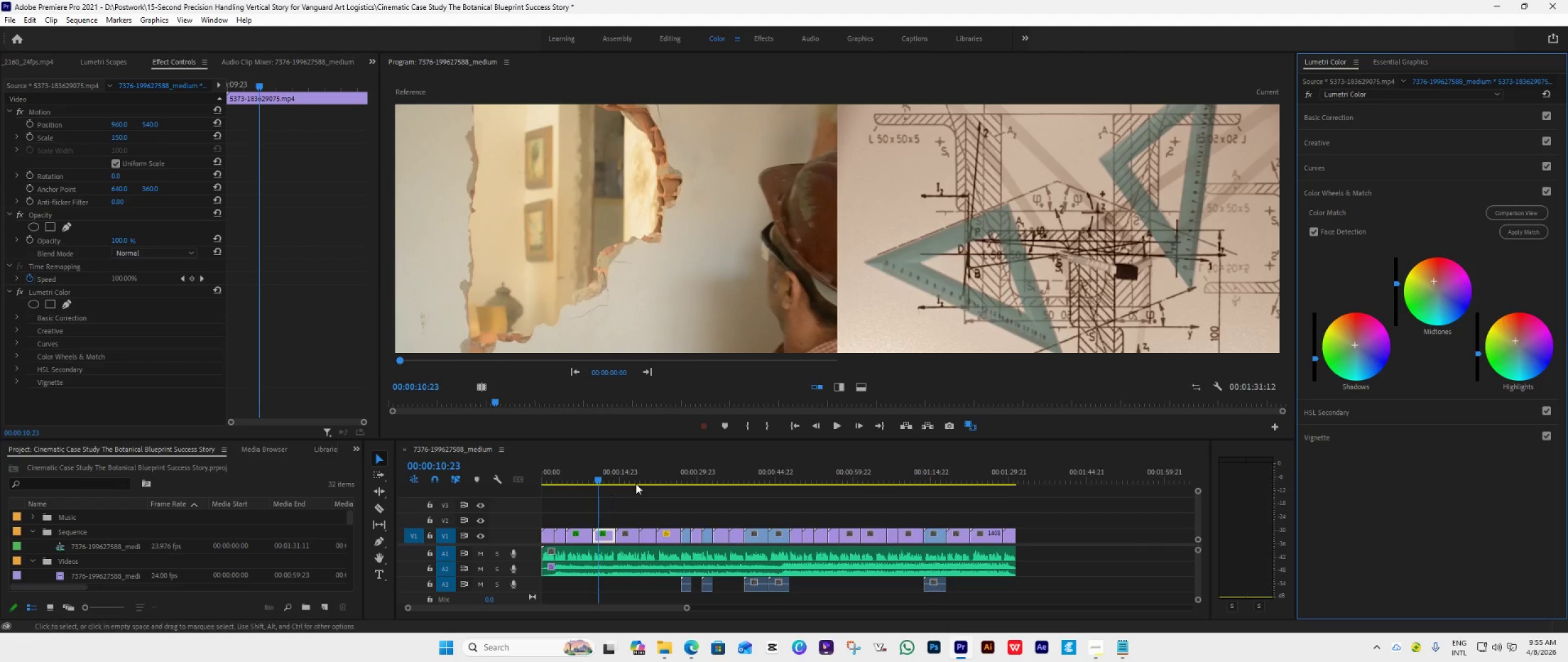 
left_click([627, 482])
 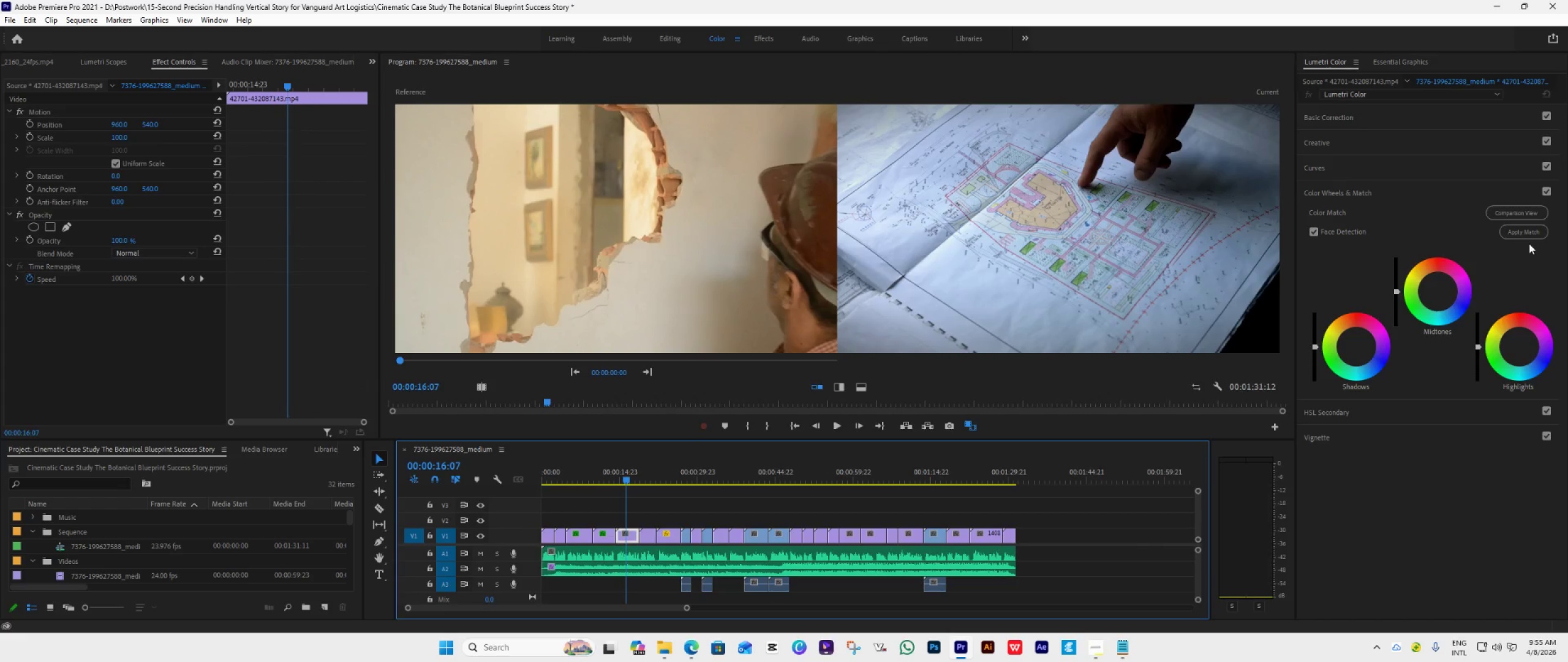 
left_click([1529, 234])
 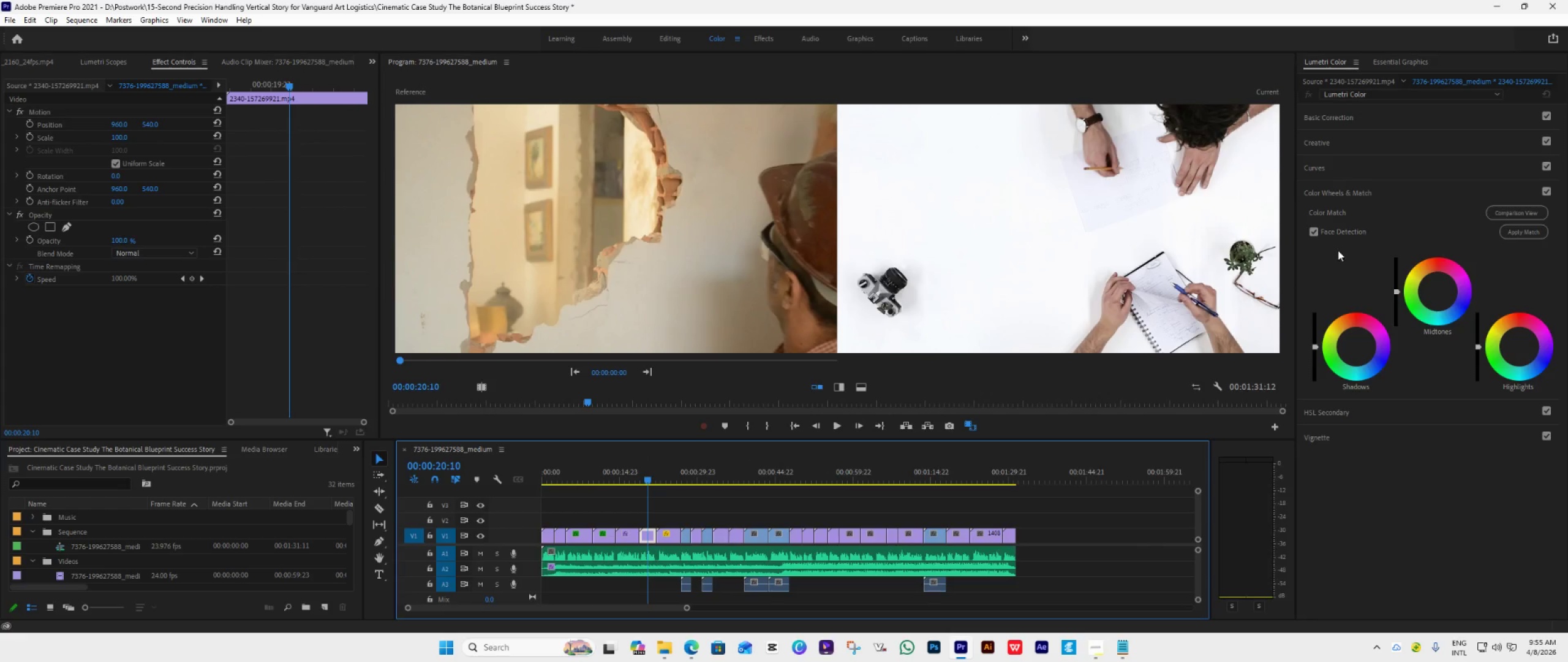 
left_click([1506, 232])
 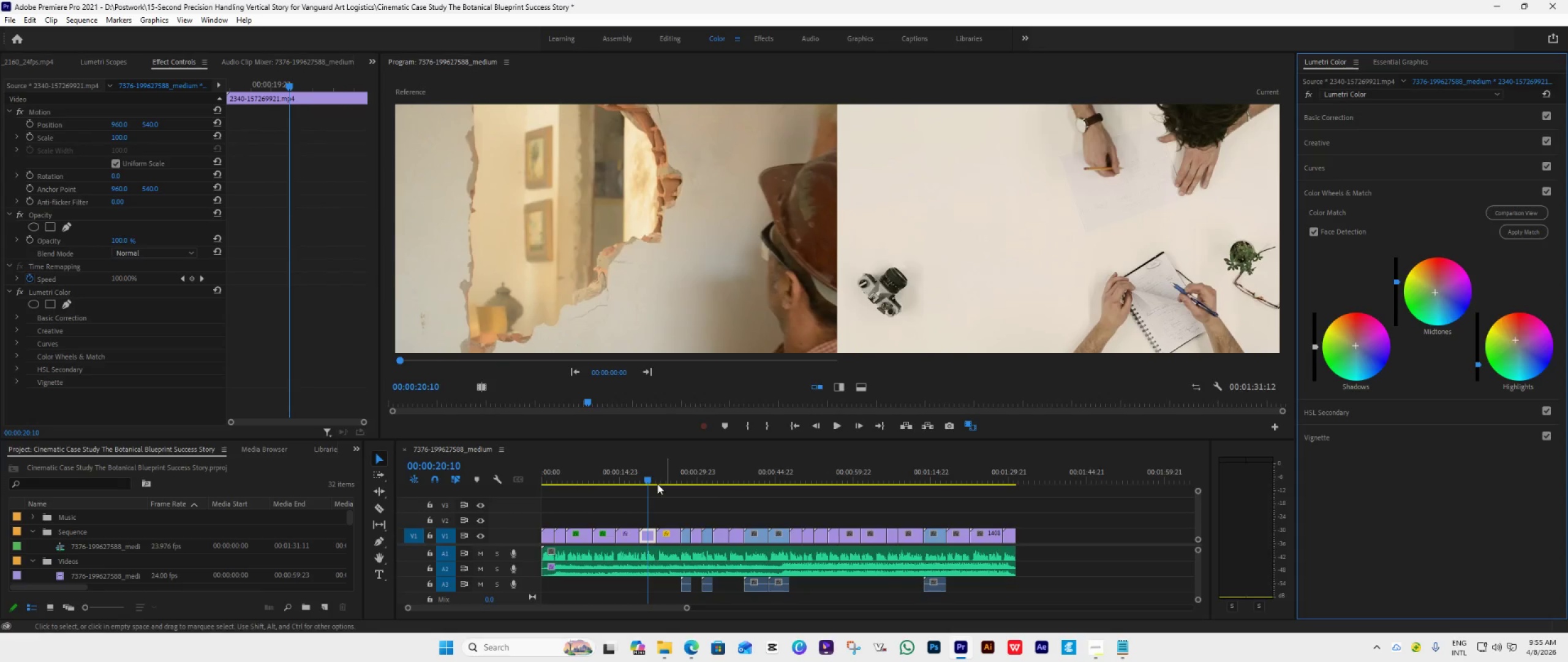 
left_click([674, 481])
 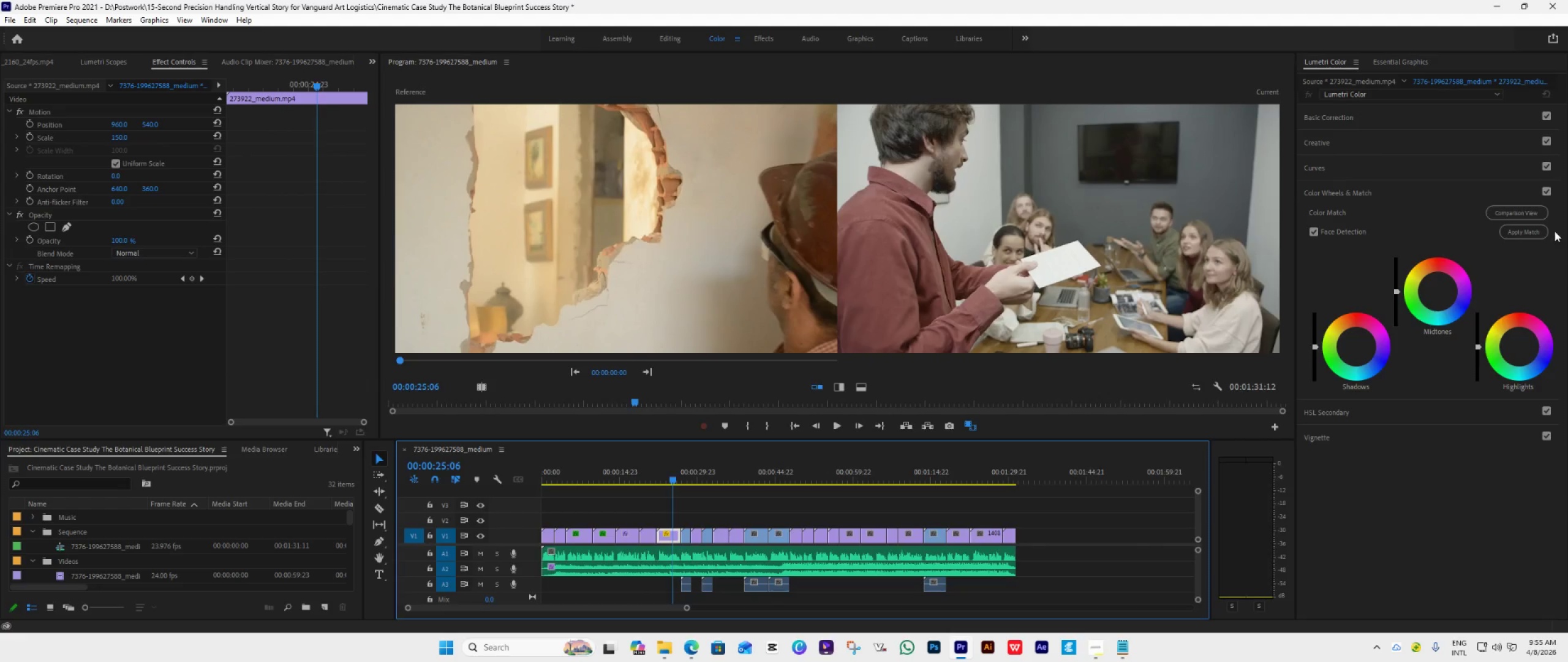 
left_click([1540, 229])
 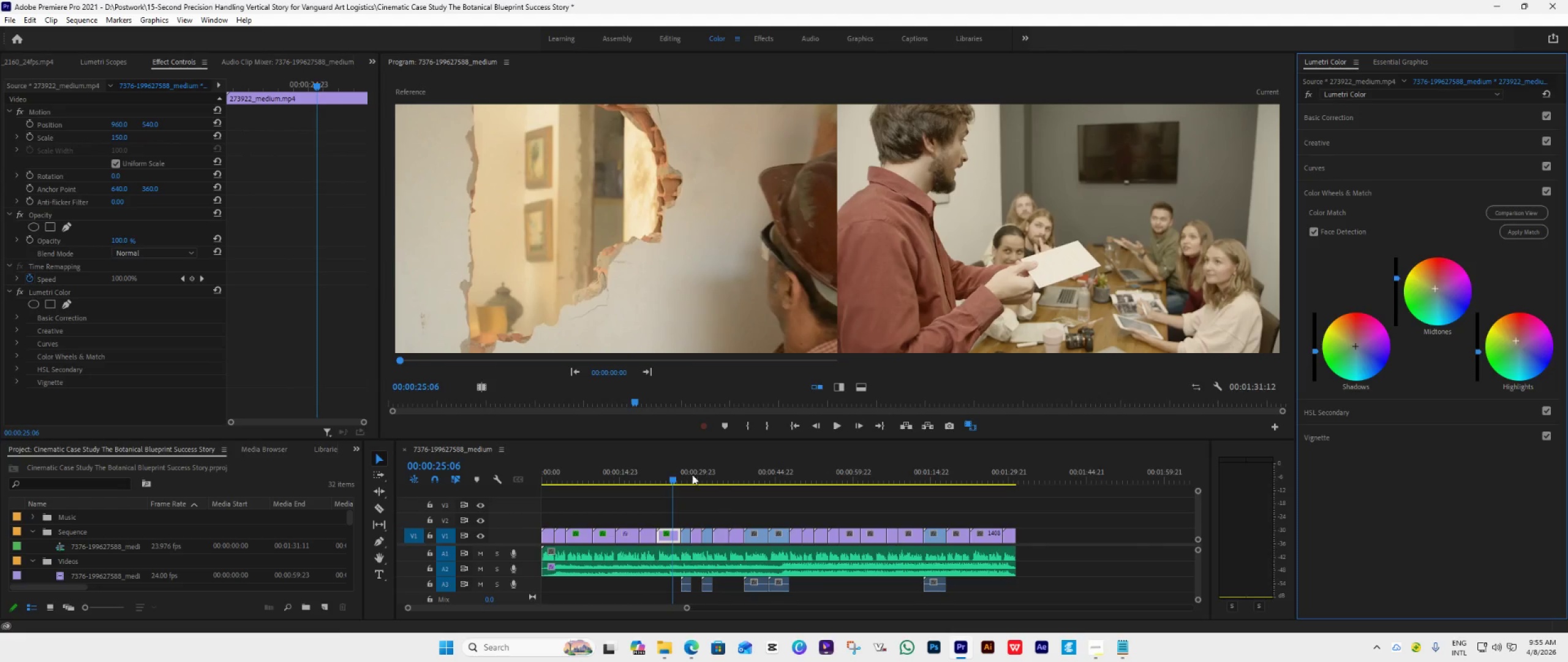 
left_click([686, 482])
 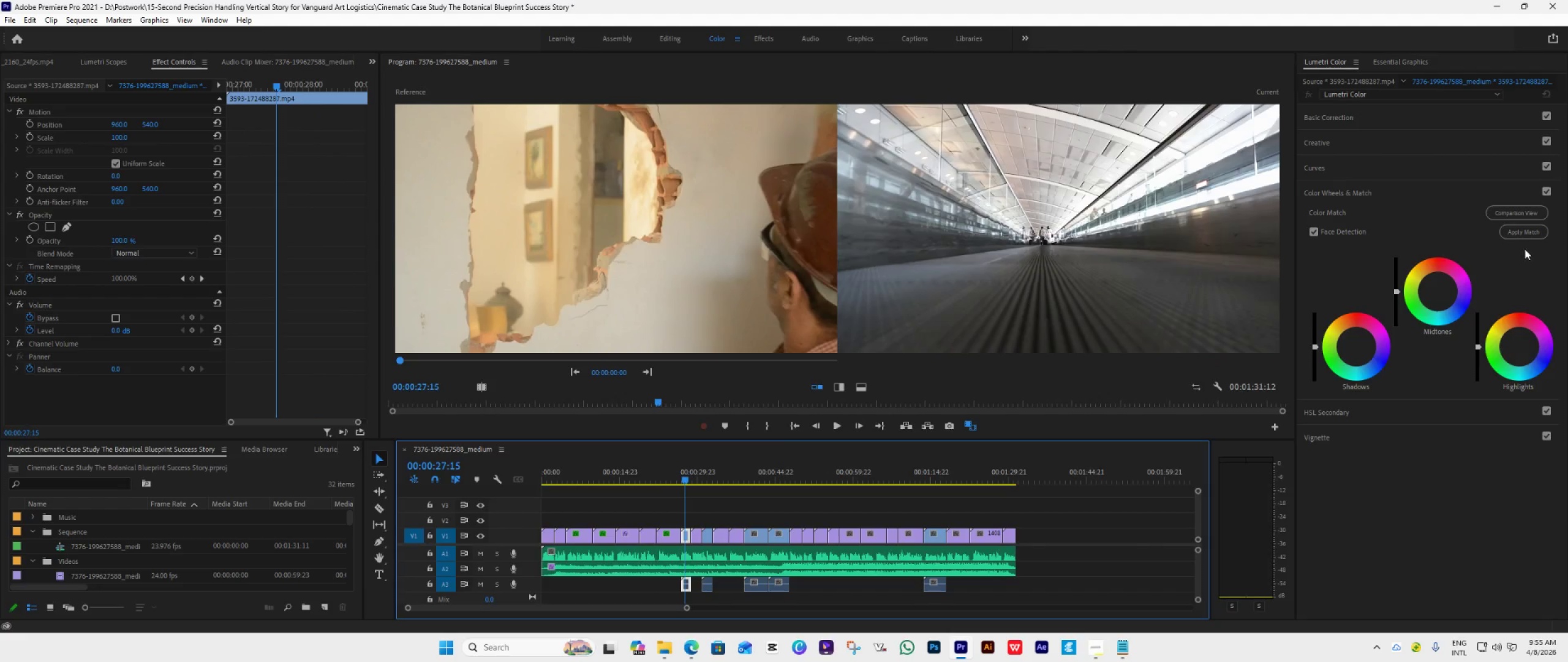 
left_click([1528, 231])
 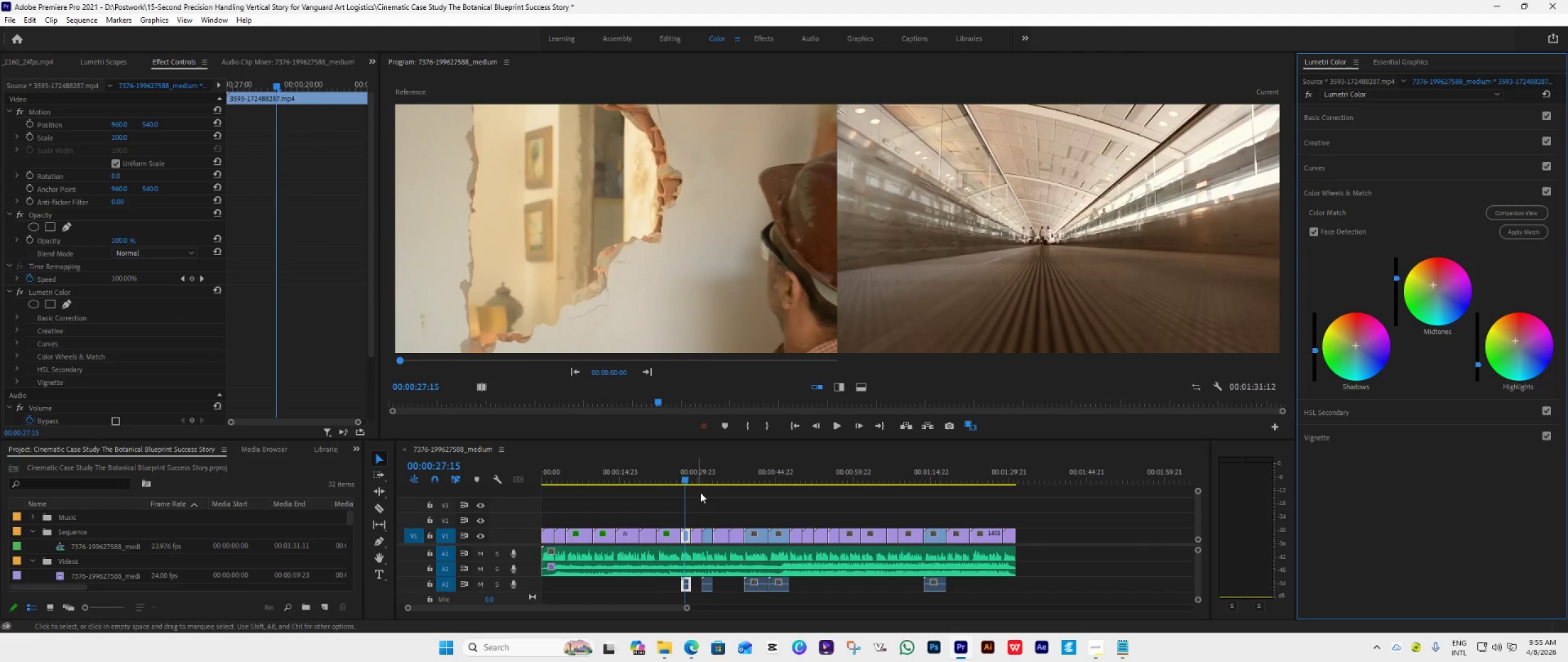 
left_click([696, 481])
 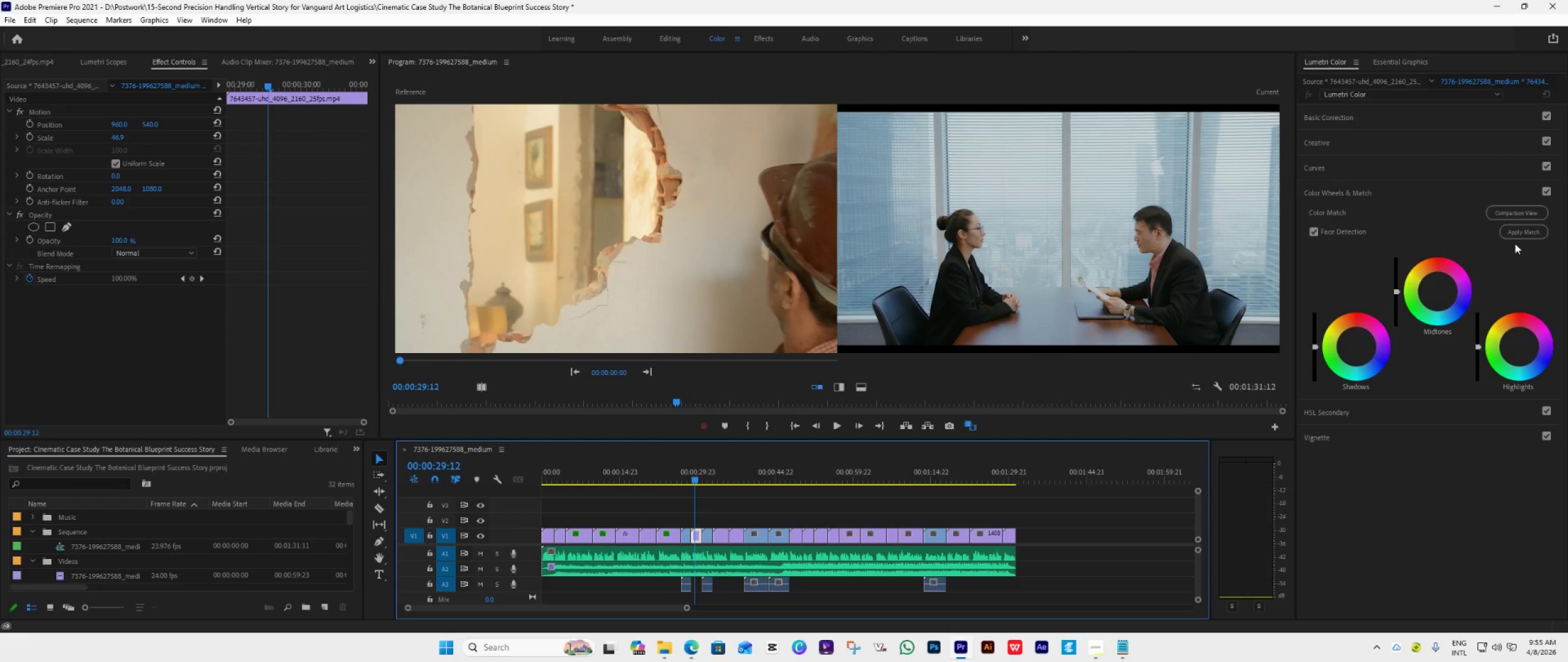 
left_click([1521, 235])
 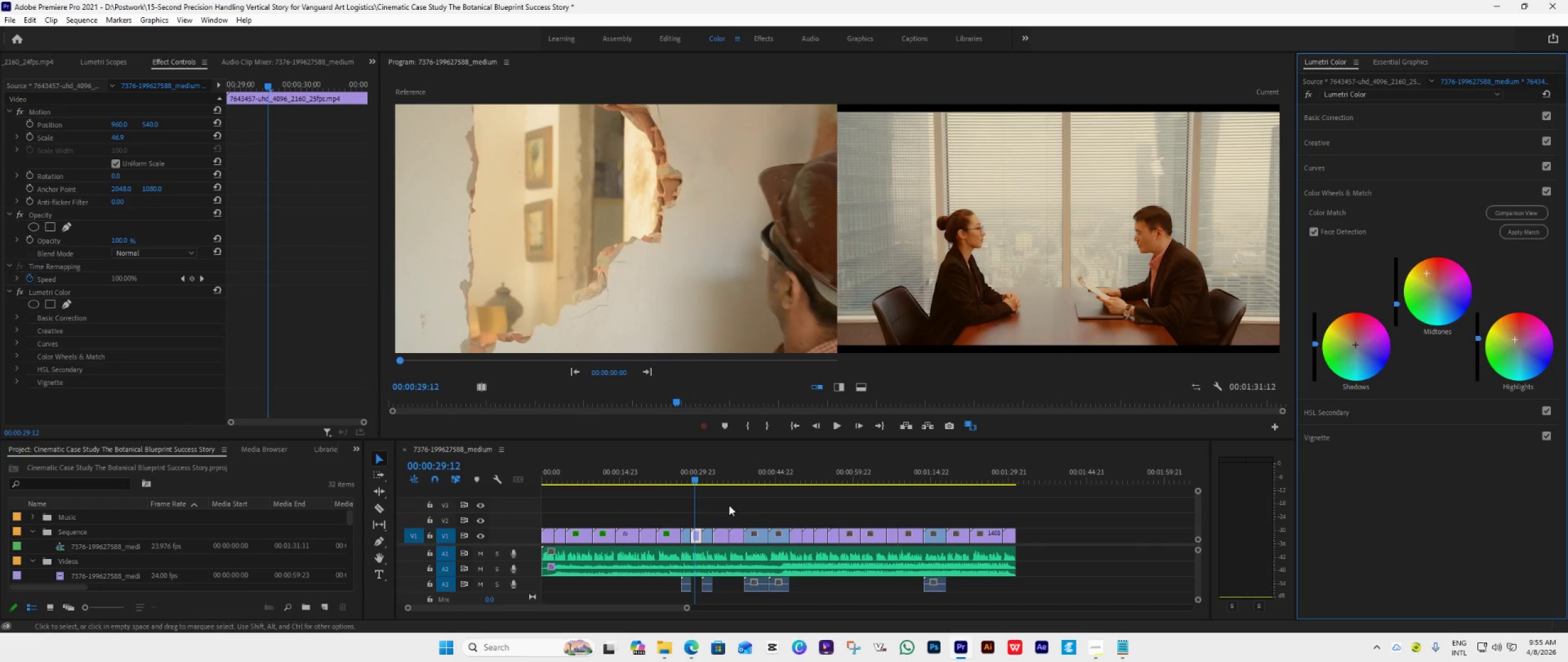 
left_click([710, 482])
 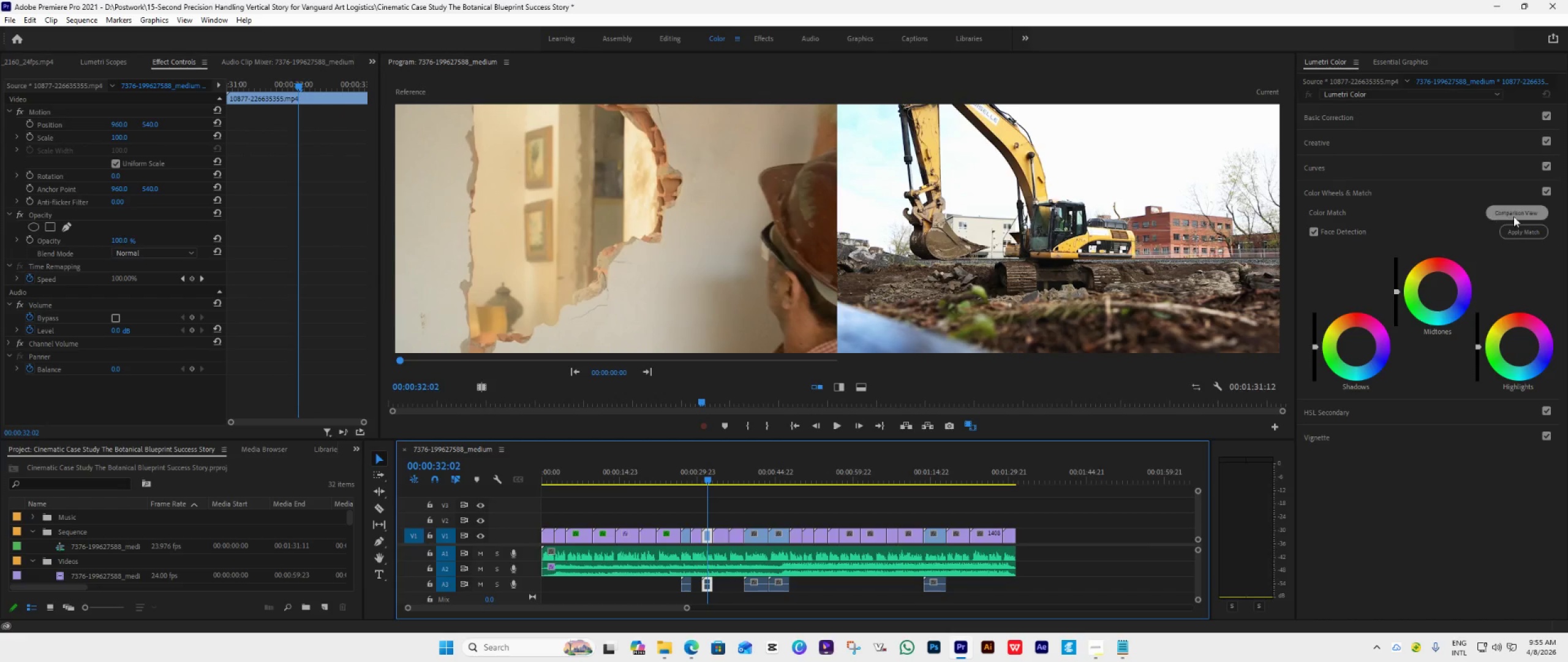 
left_click([1526, 230])
 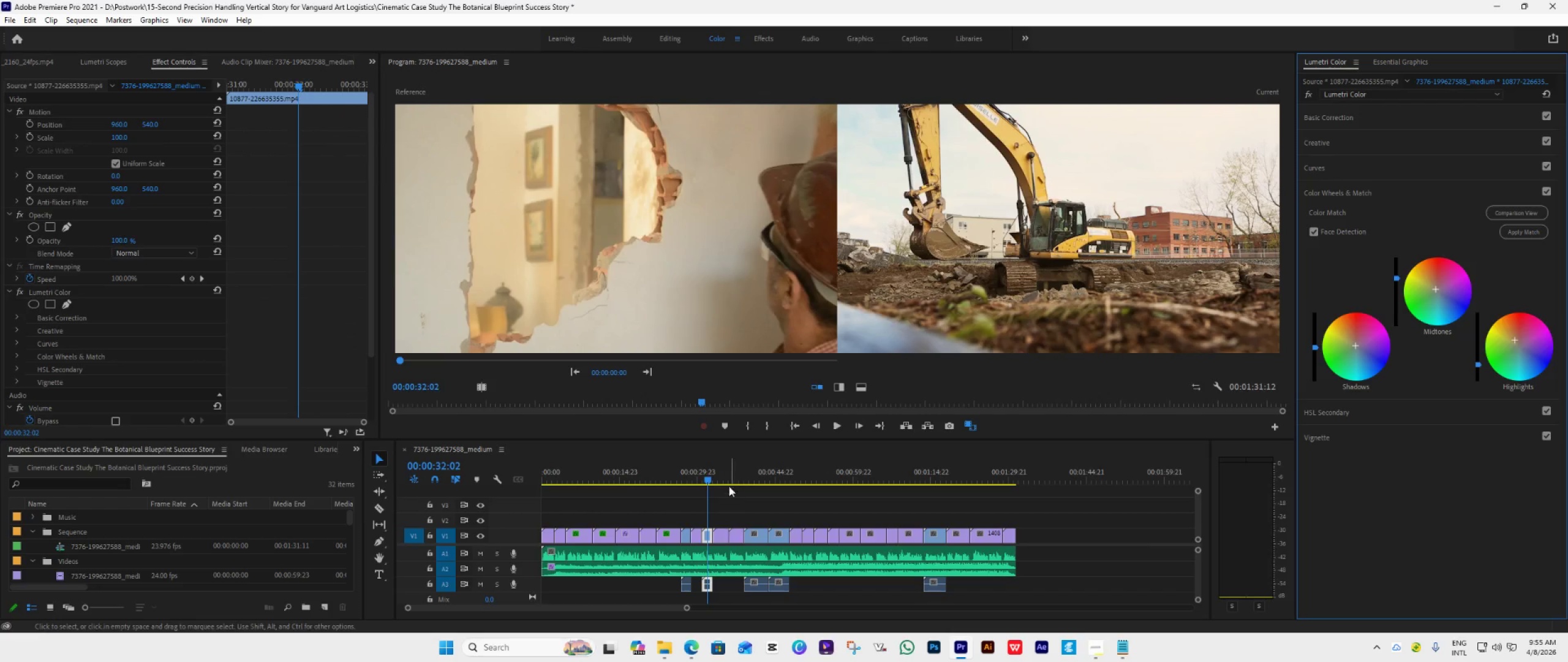 
left_click([721, 480])
 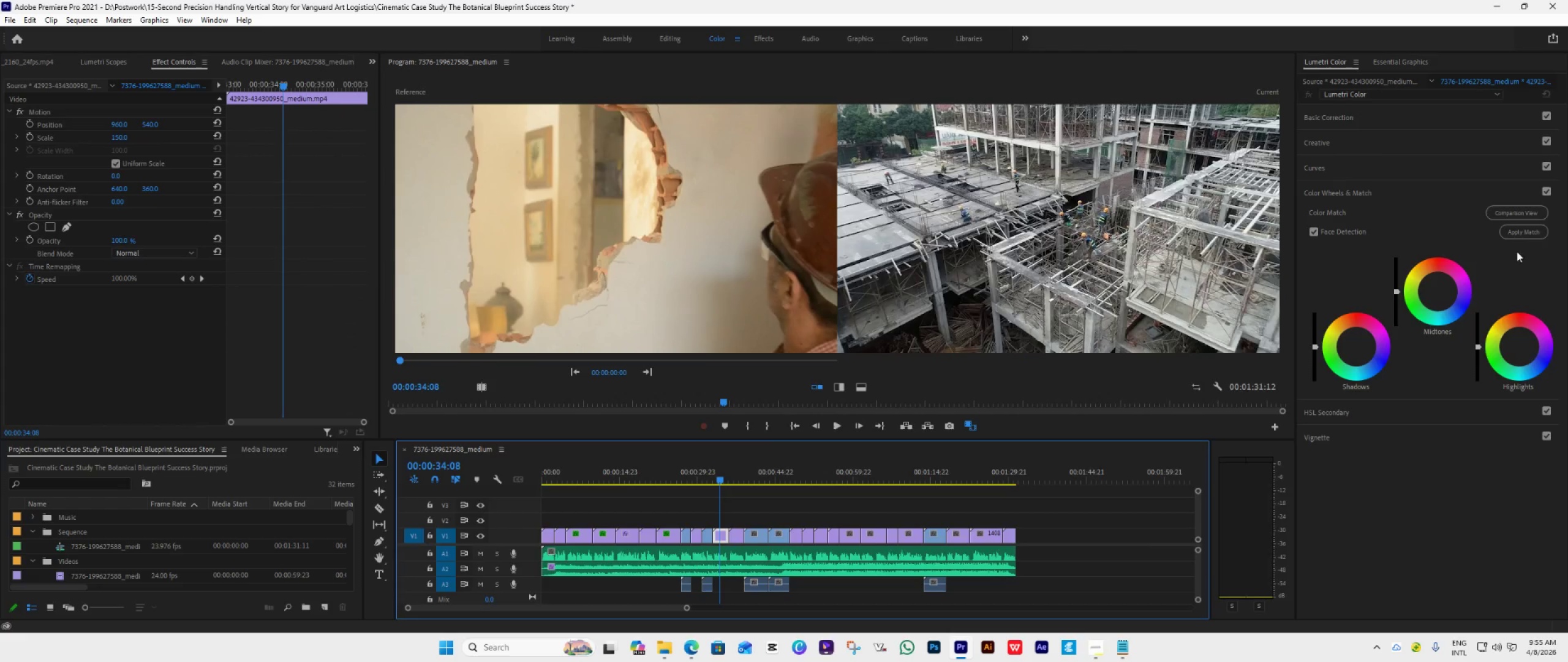 
left_click([1521, 232])
 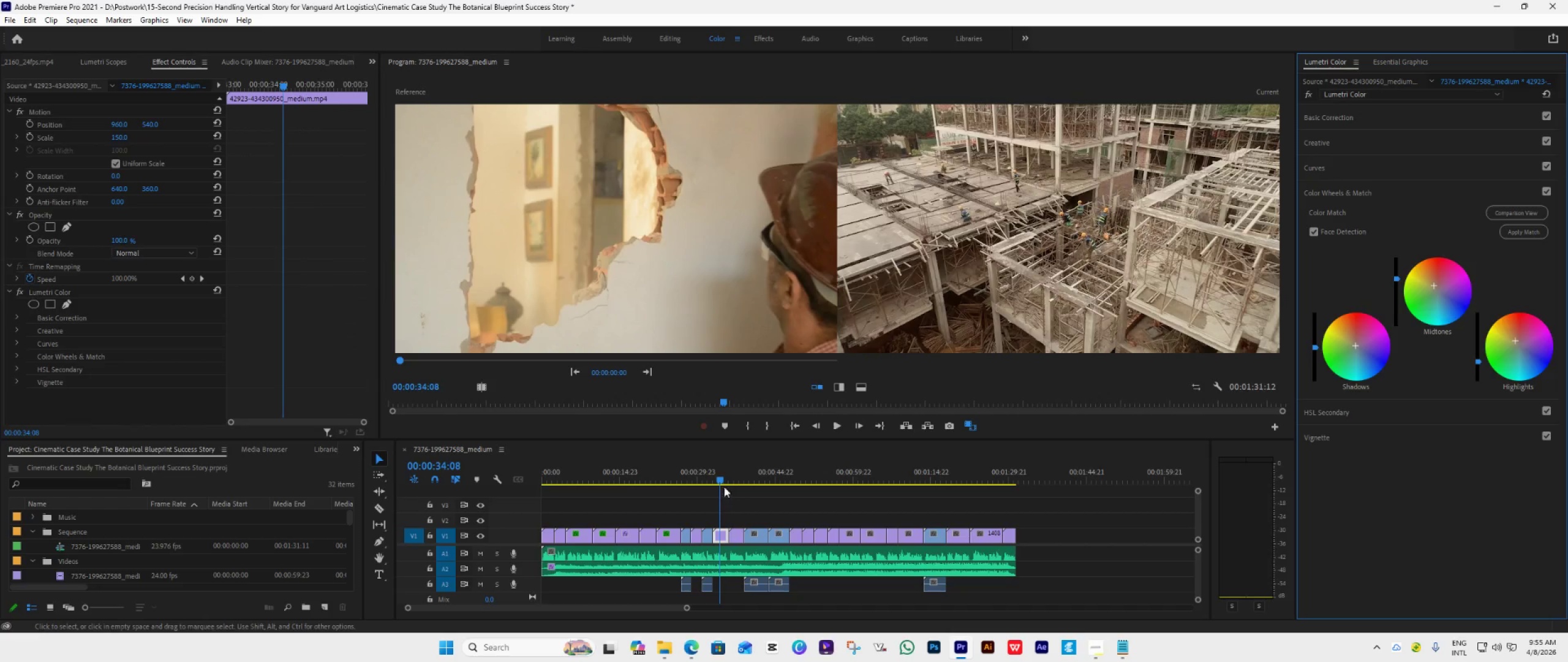 
left_click([734, 478])
 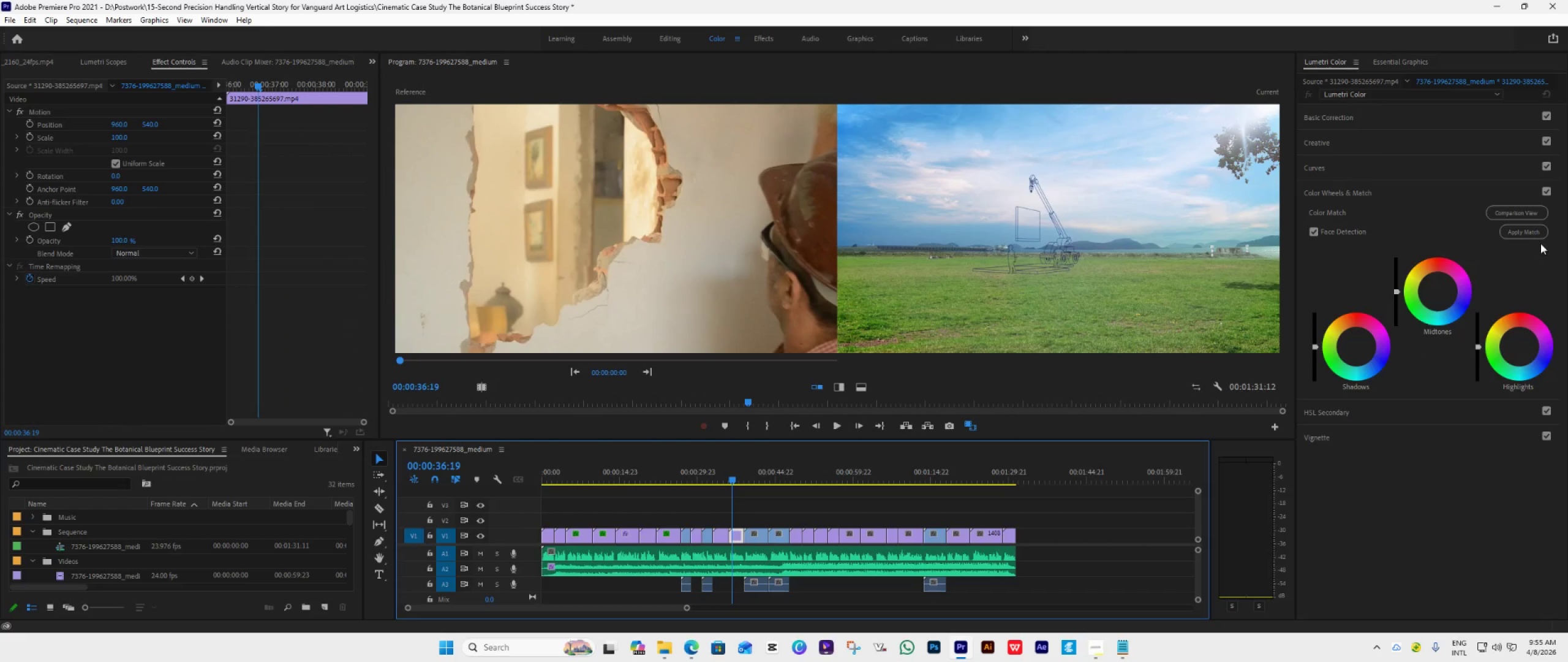 
left_click([1534, 232])
 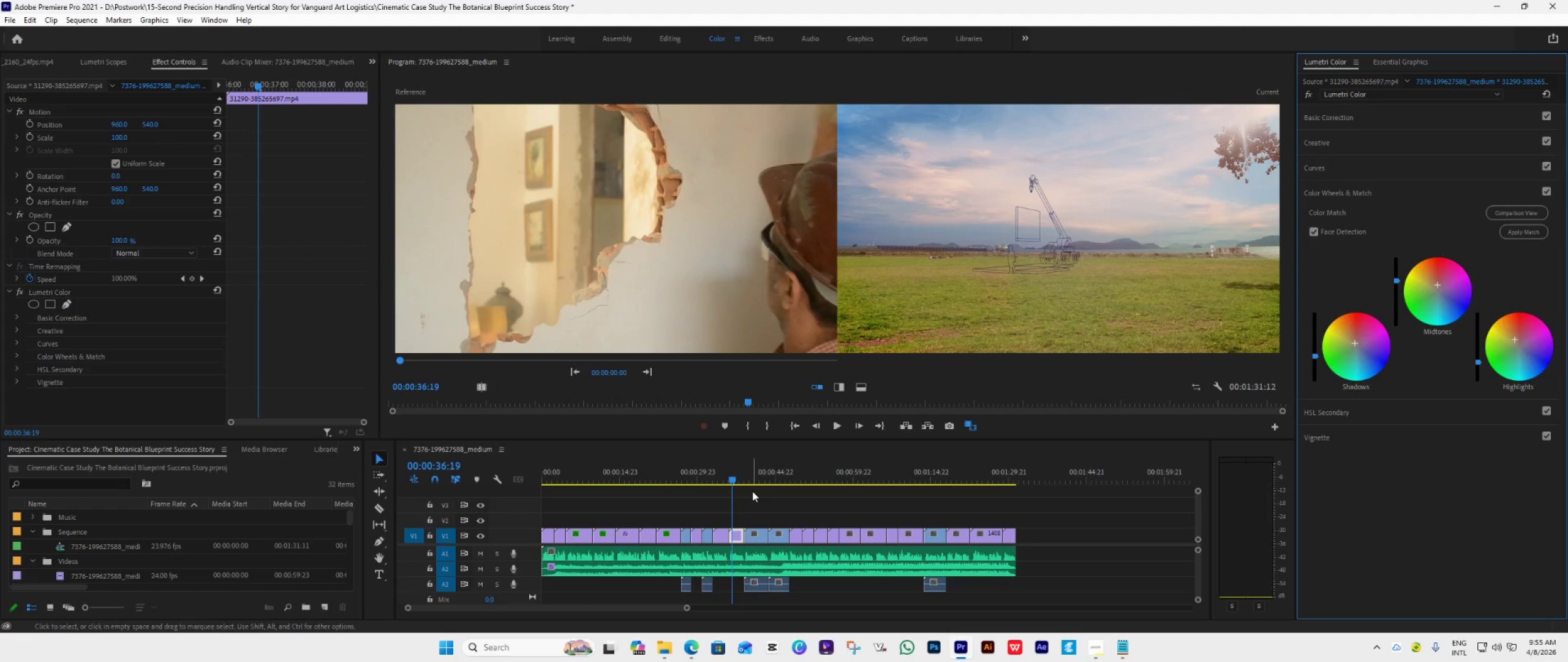 
left_click([756, 479])
 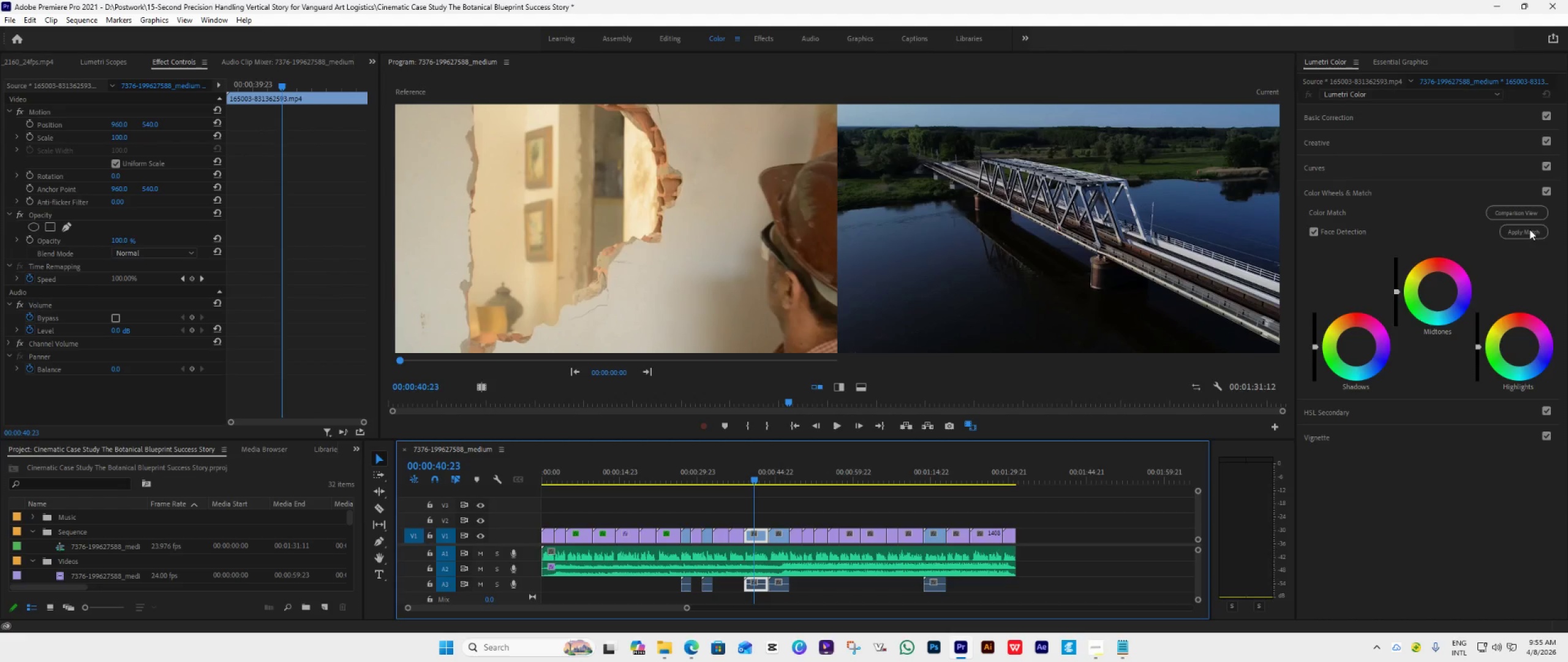 
left_click([1530, 234])
 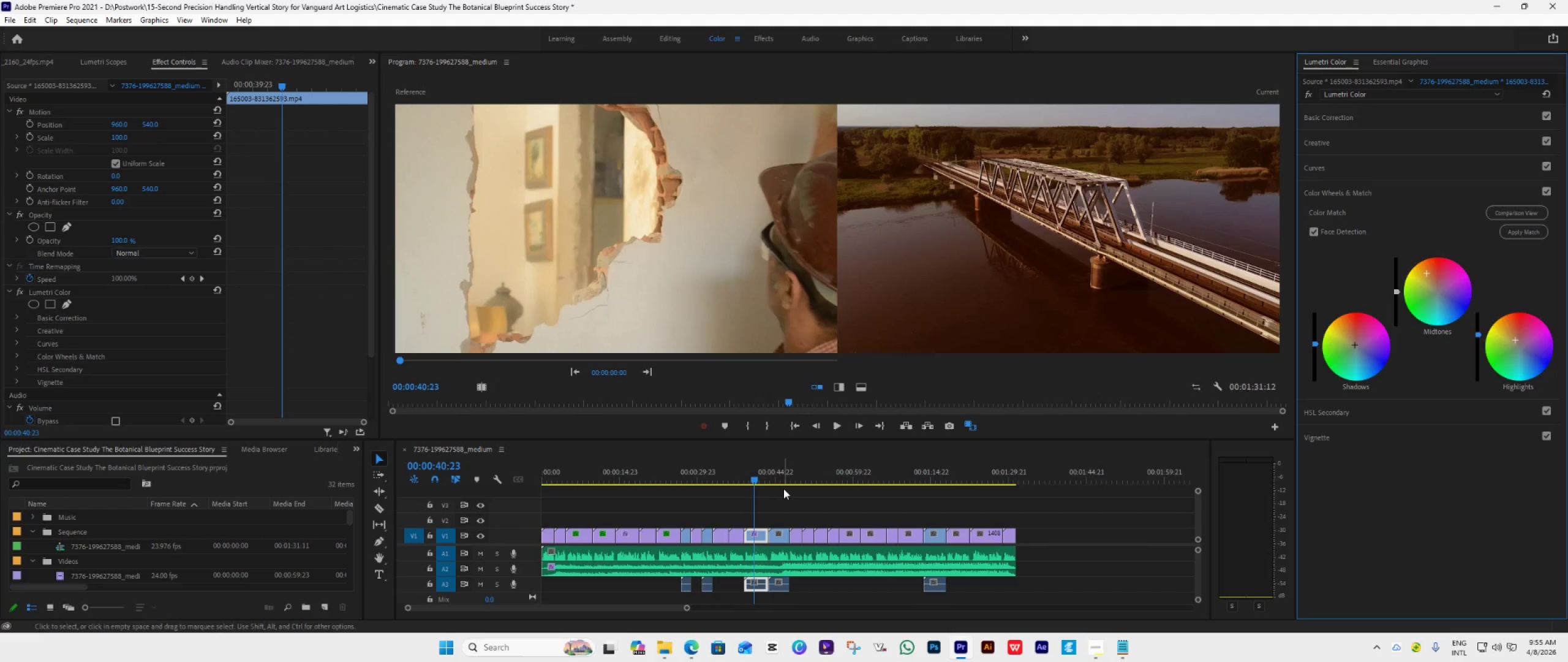 
left_click([777, 481])
 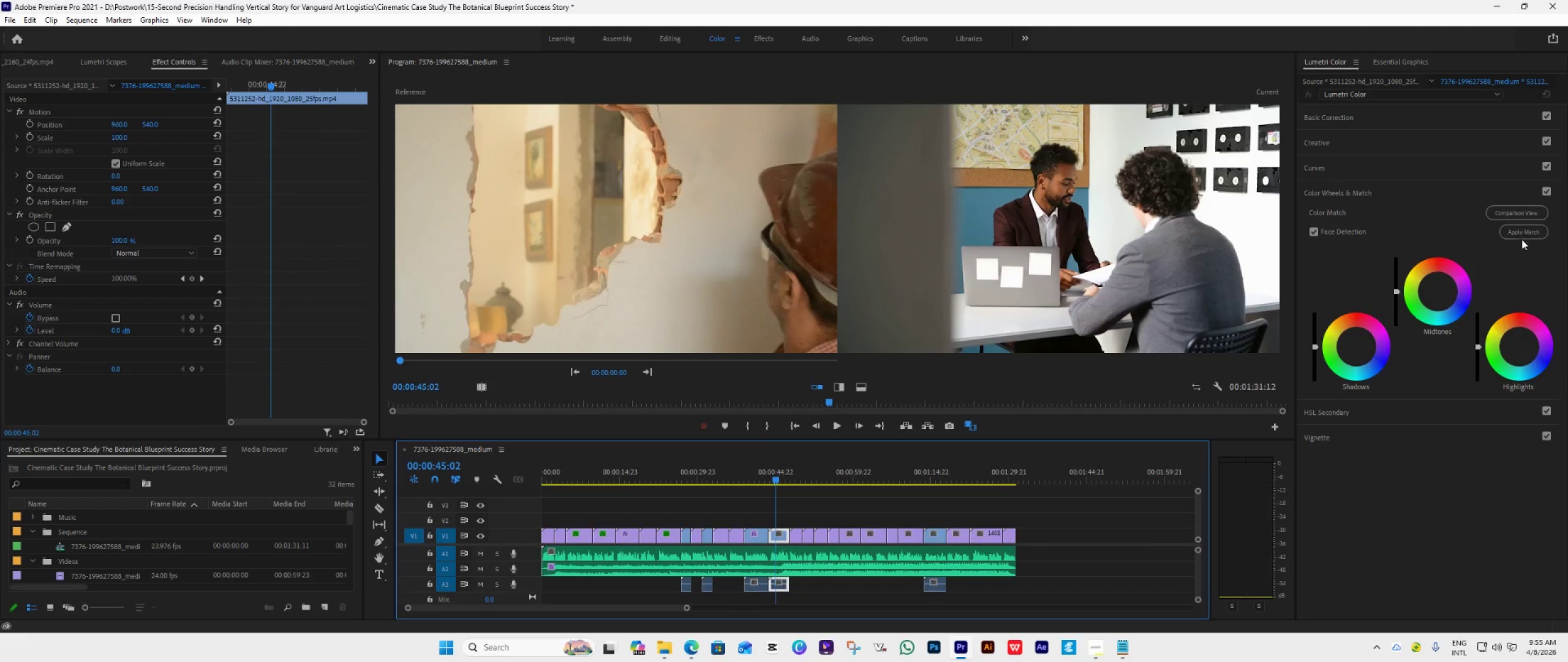 
left_click([1522, 234])
 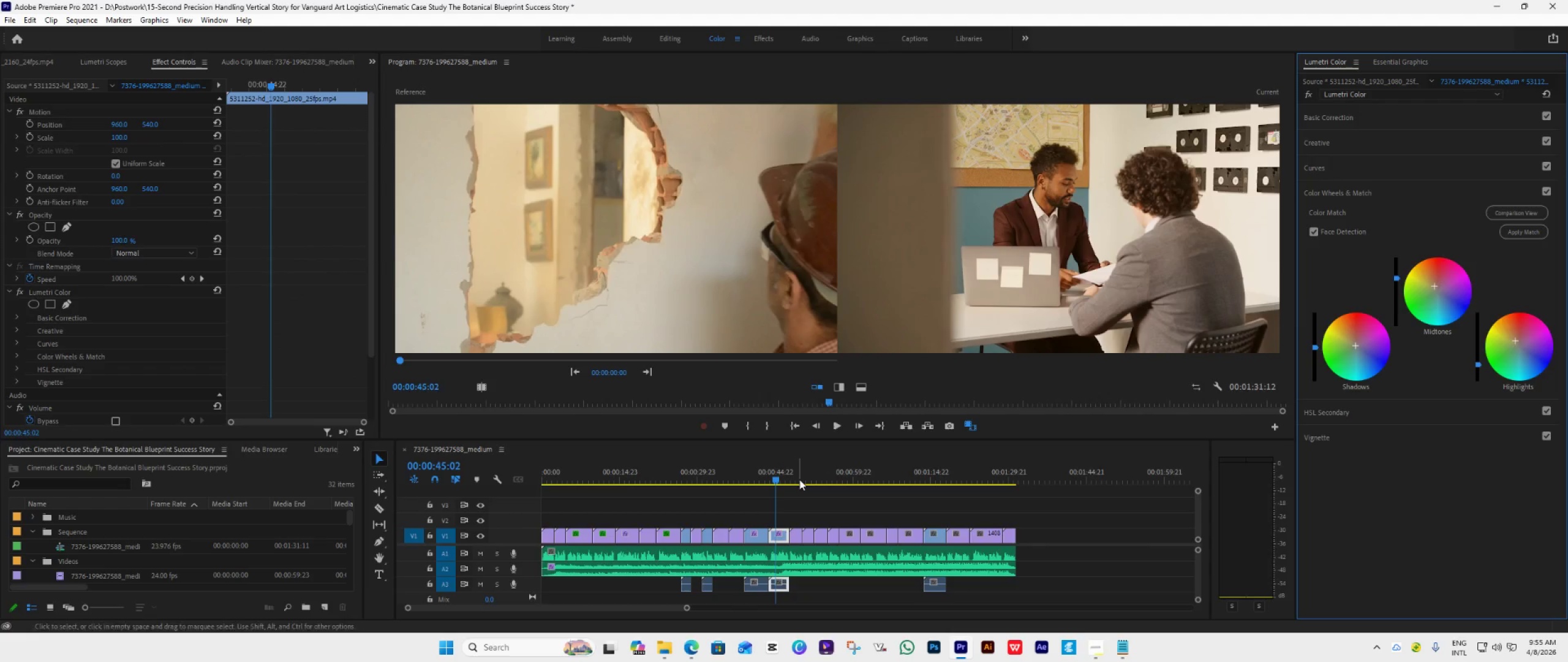 
left_click([793, 478])
 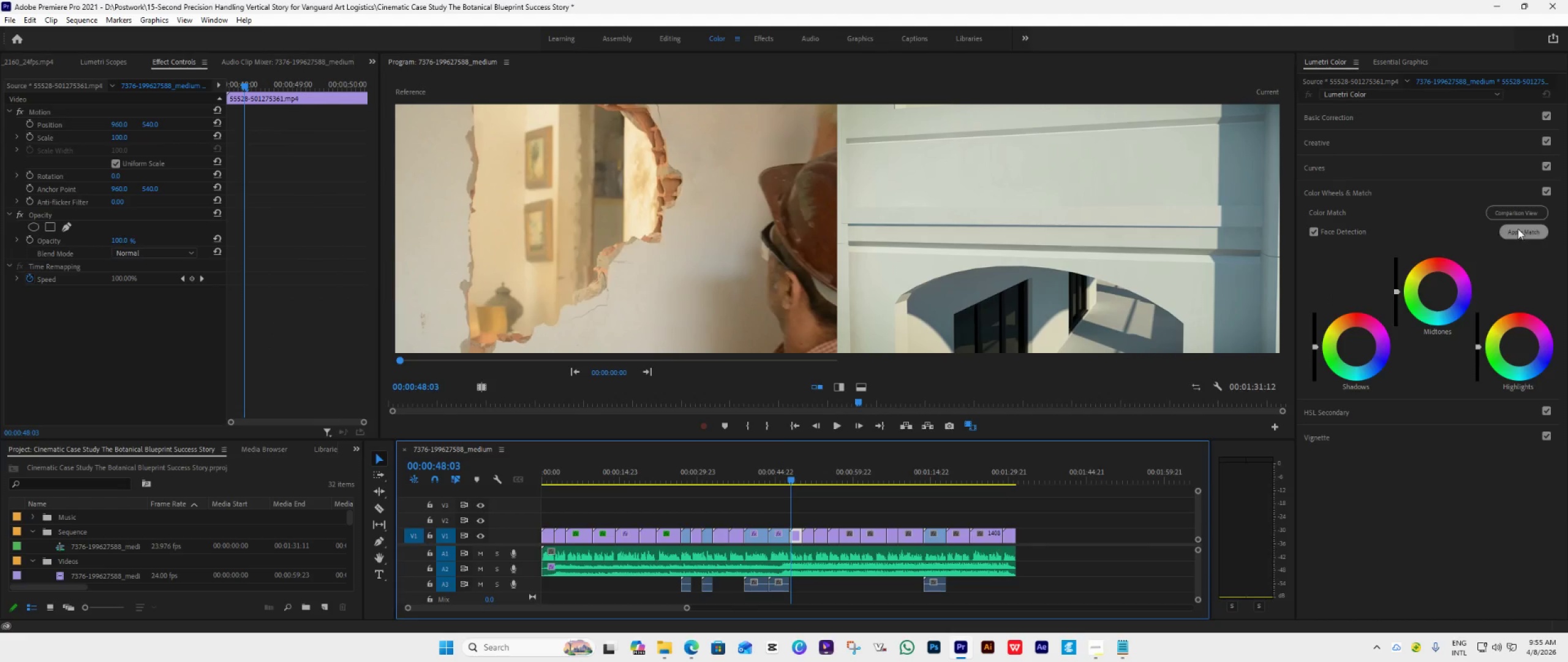 
left_click([1522, 228])
 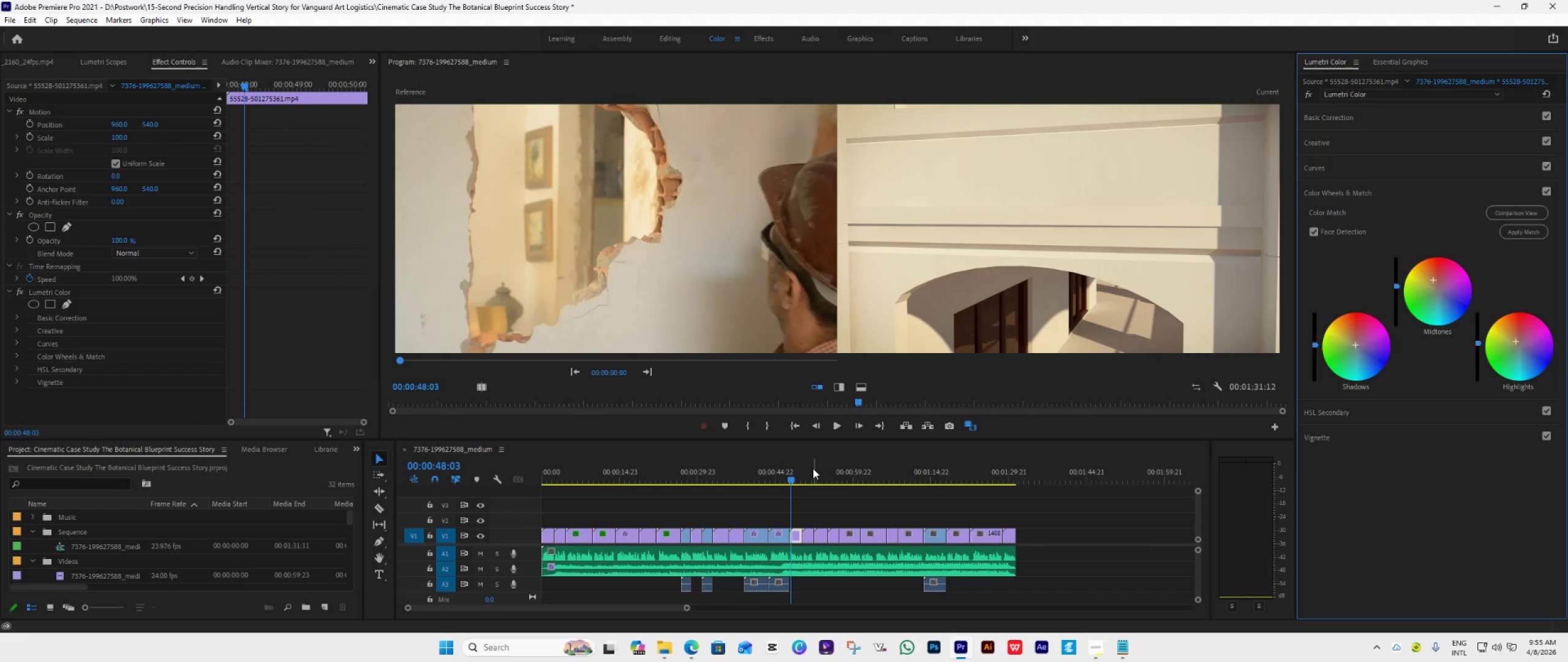 
left_click([806, 479])
 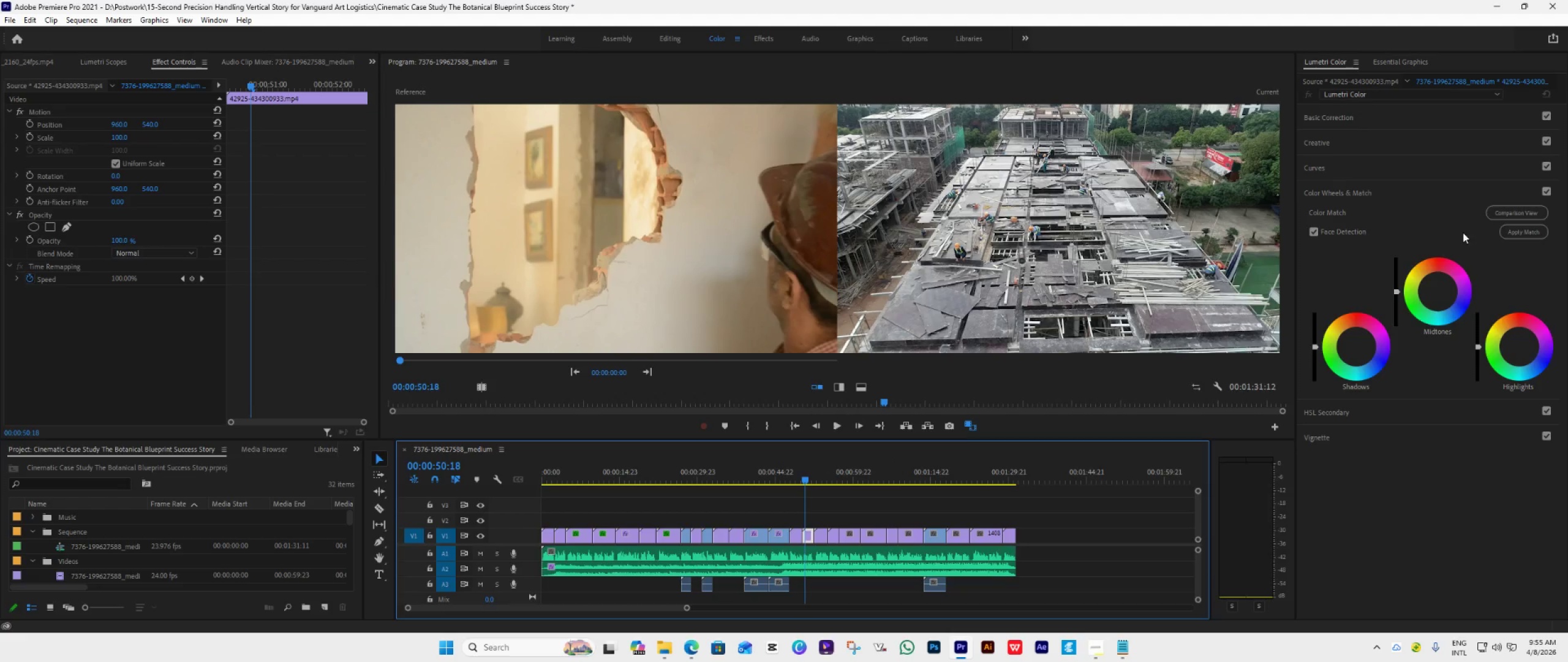 
left_click([1516, 229])
 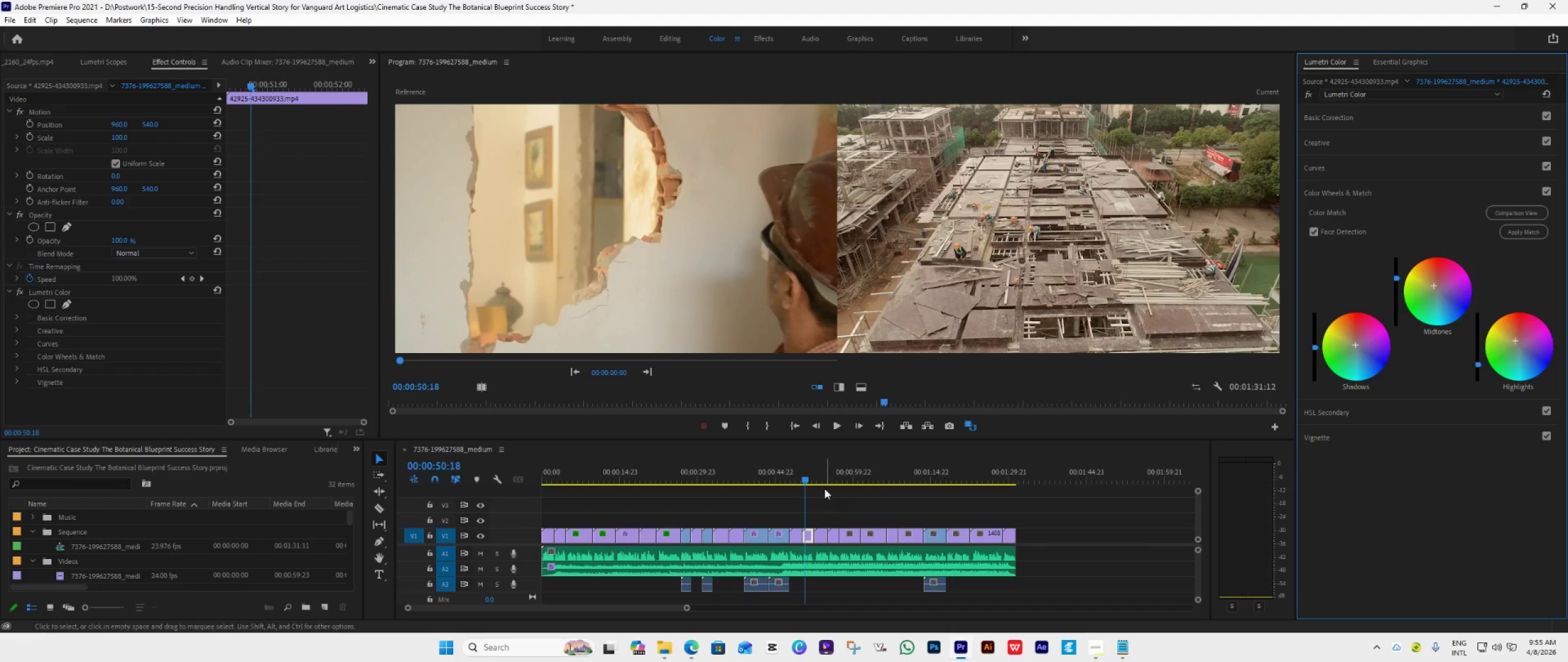 
left_click([827, 479])
 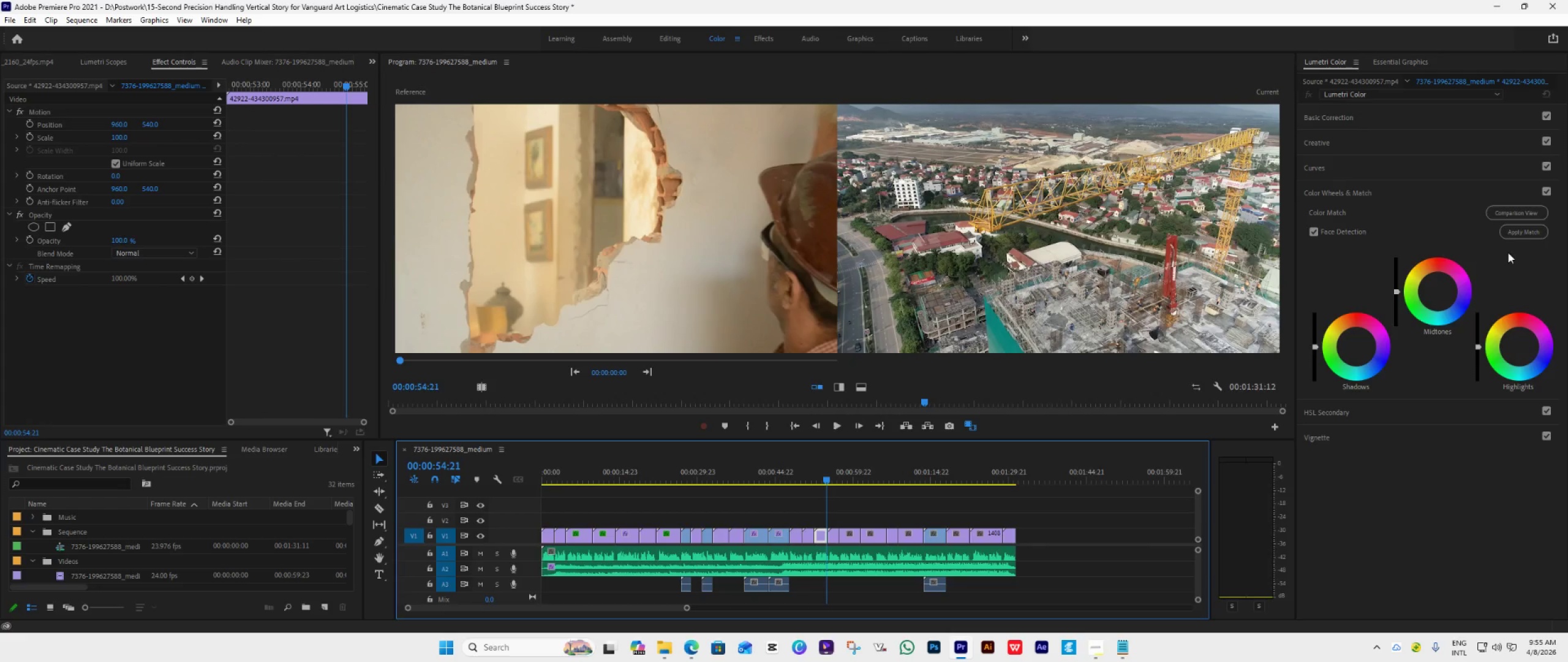 
left_click([1527, 231])
 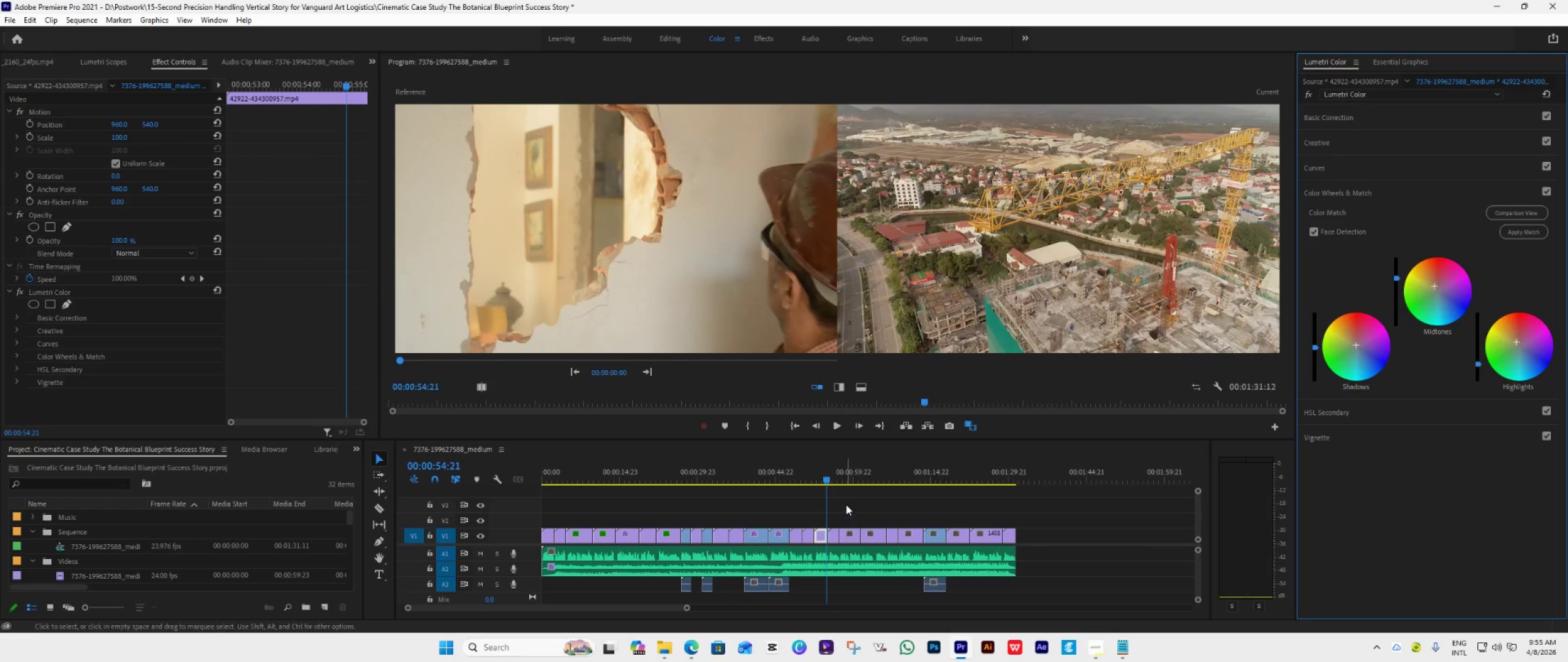 
left_click([836, 479])
 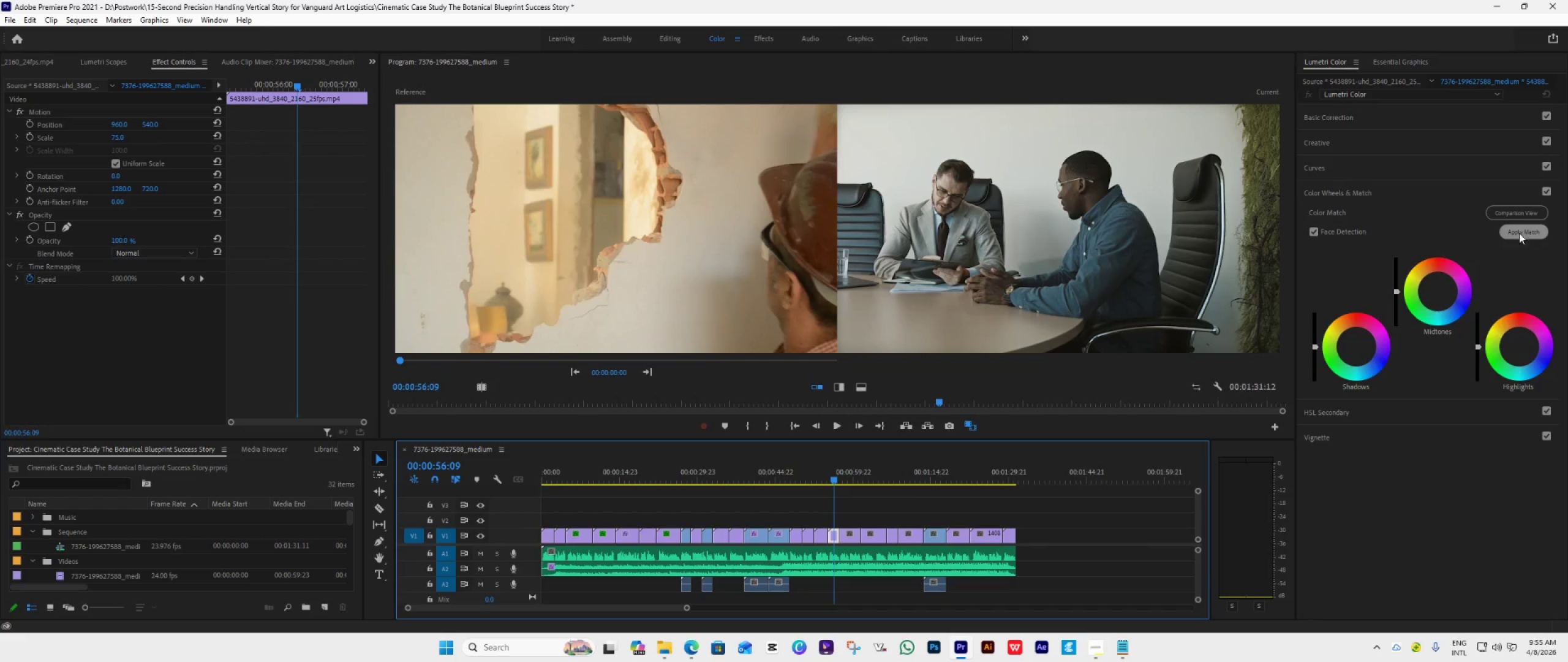 
left_click([1522, 231])
 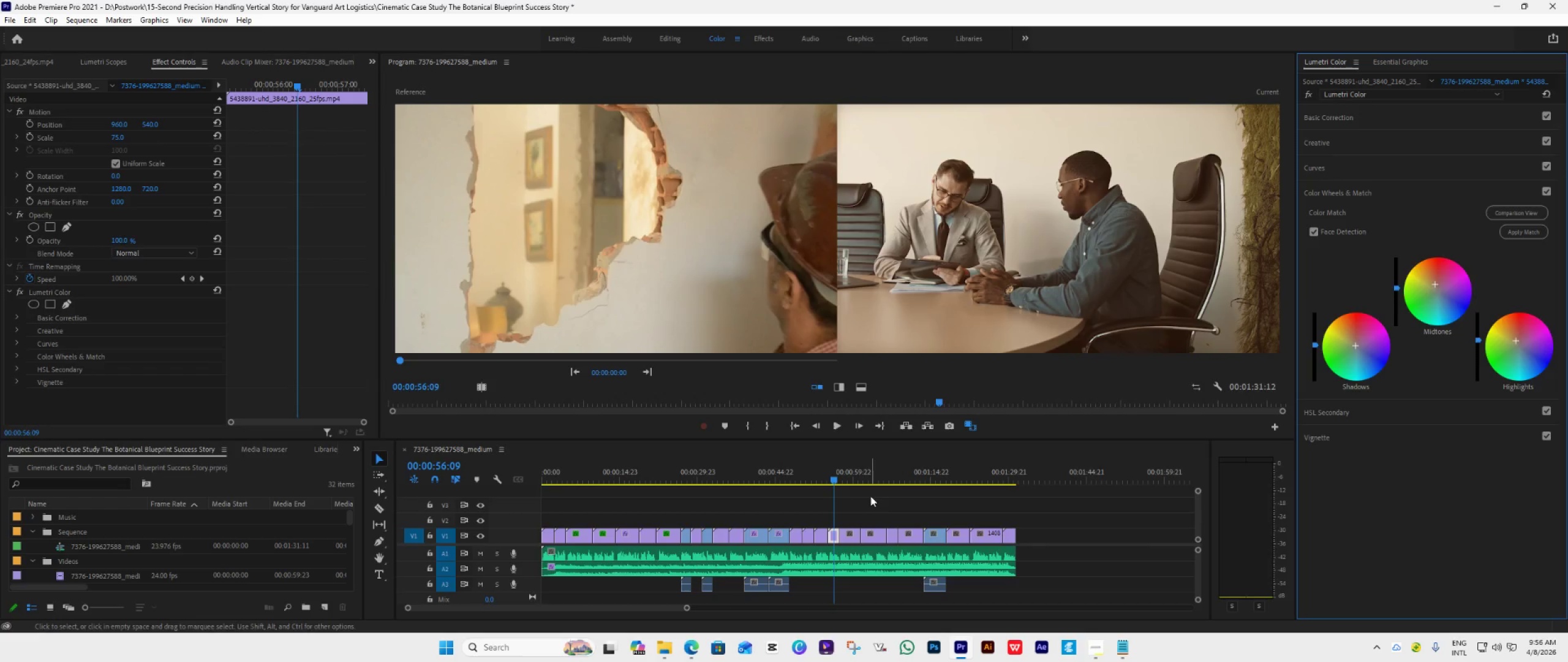 
left_click([851, 483])
 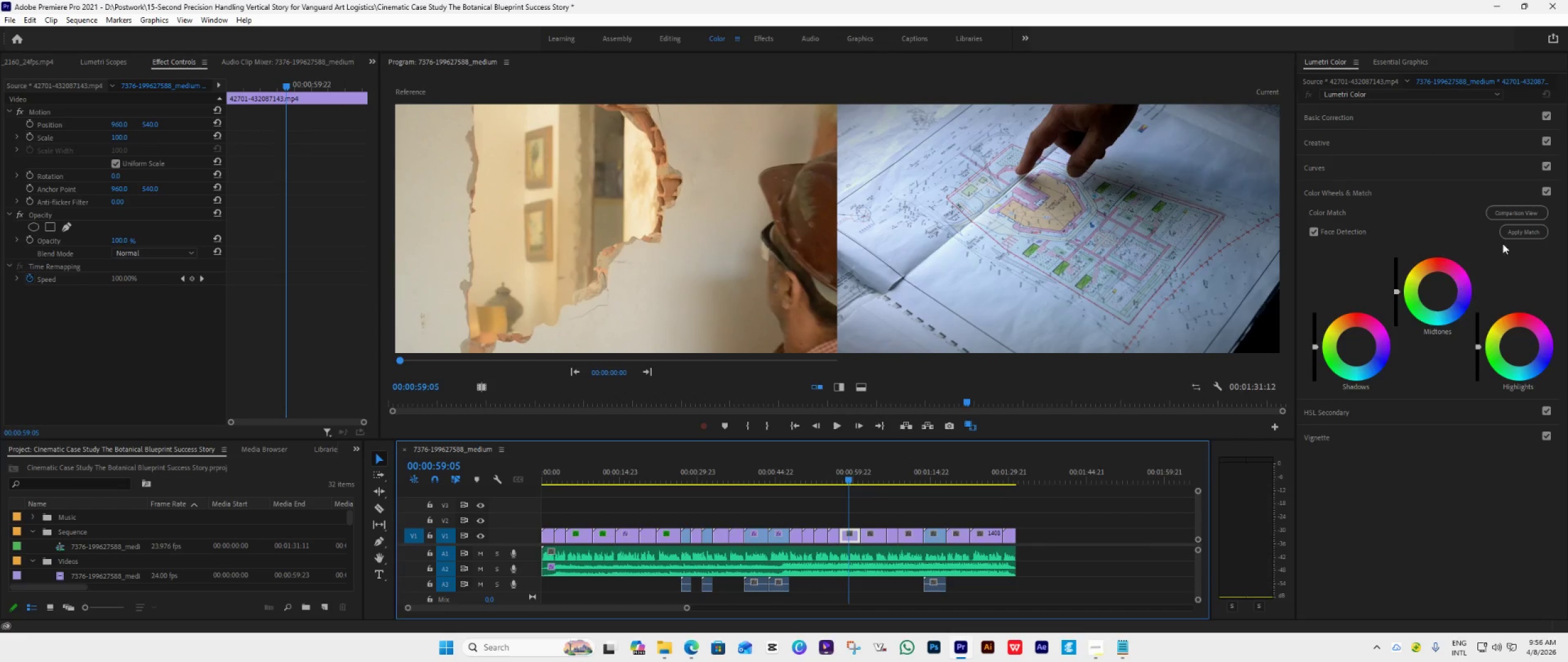 
left_click([1529, 228])
 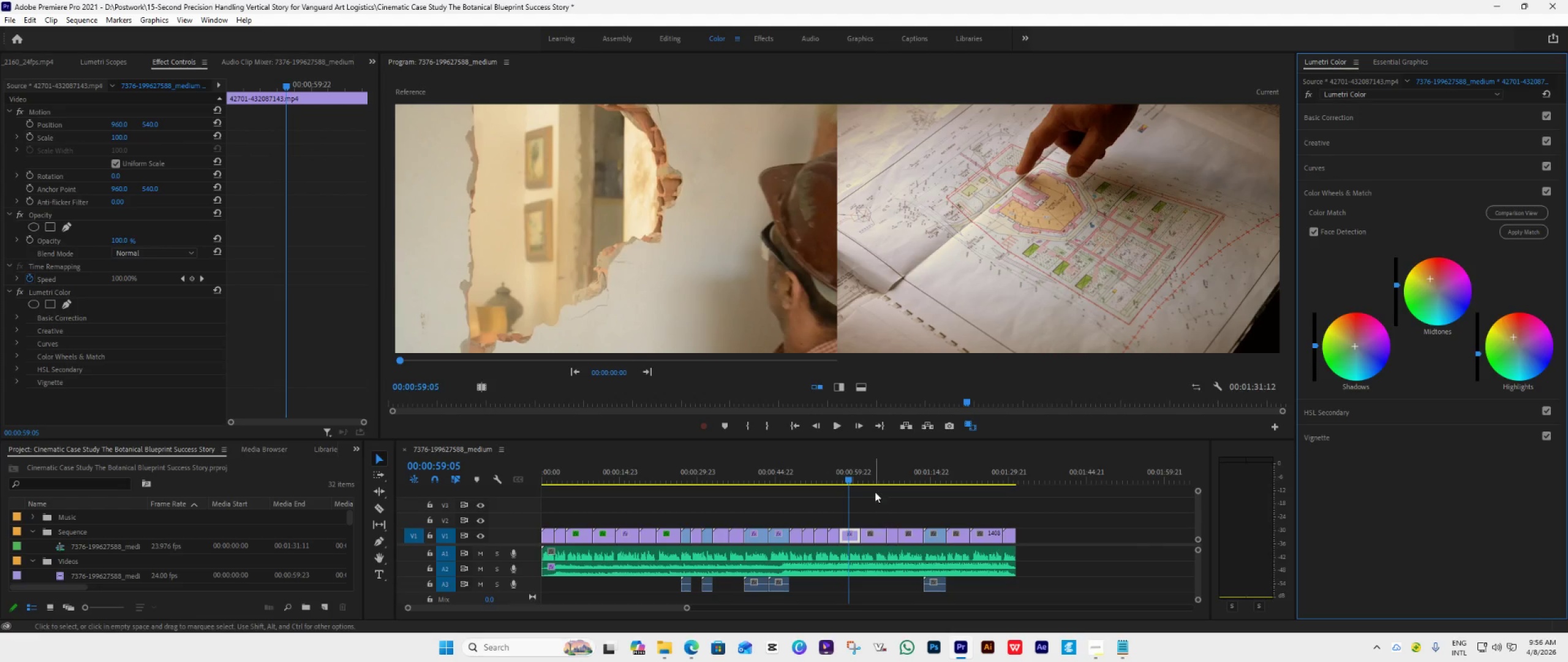 
left_click([873, 482])
 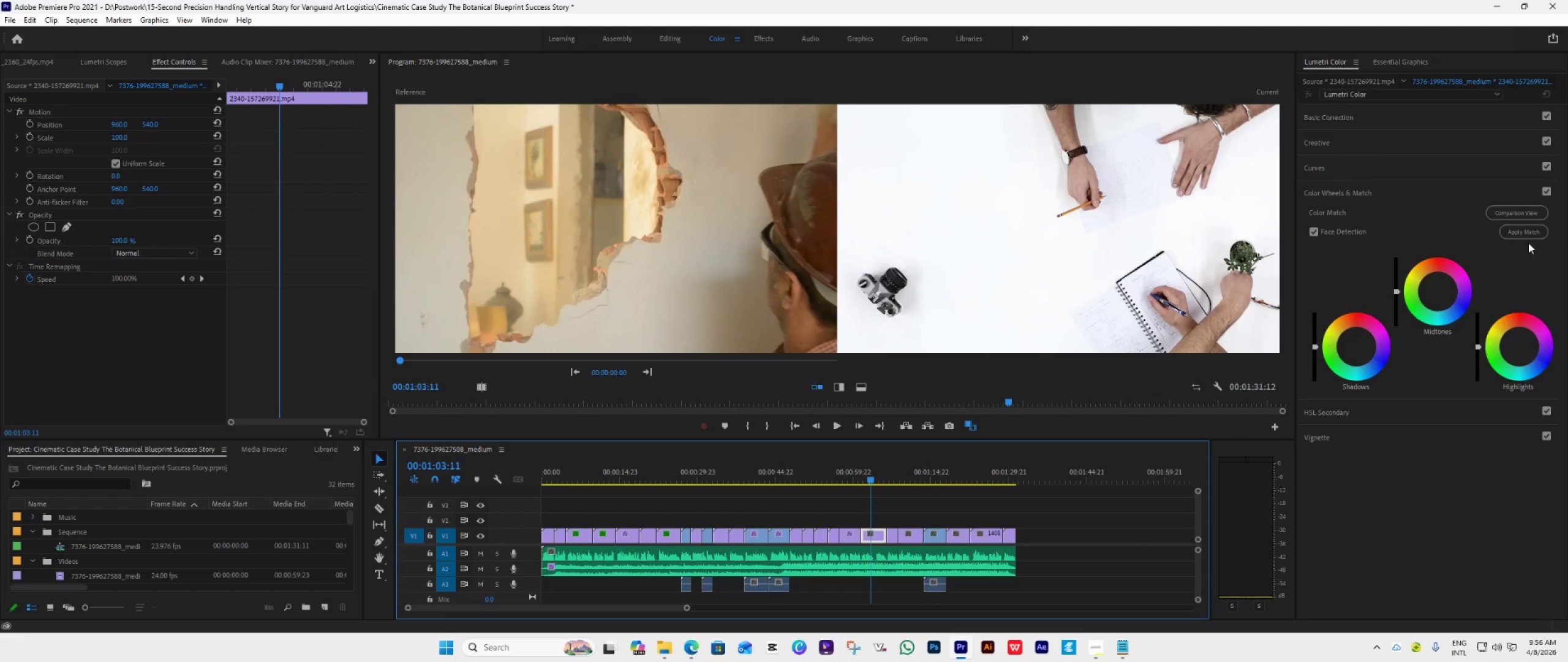 
left_click([1533, 236])
 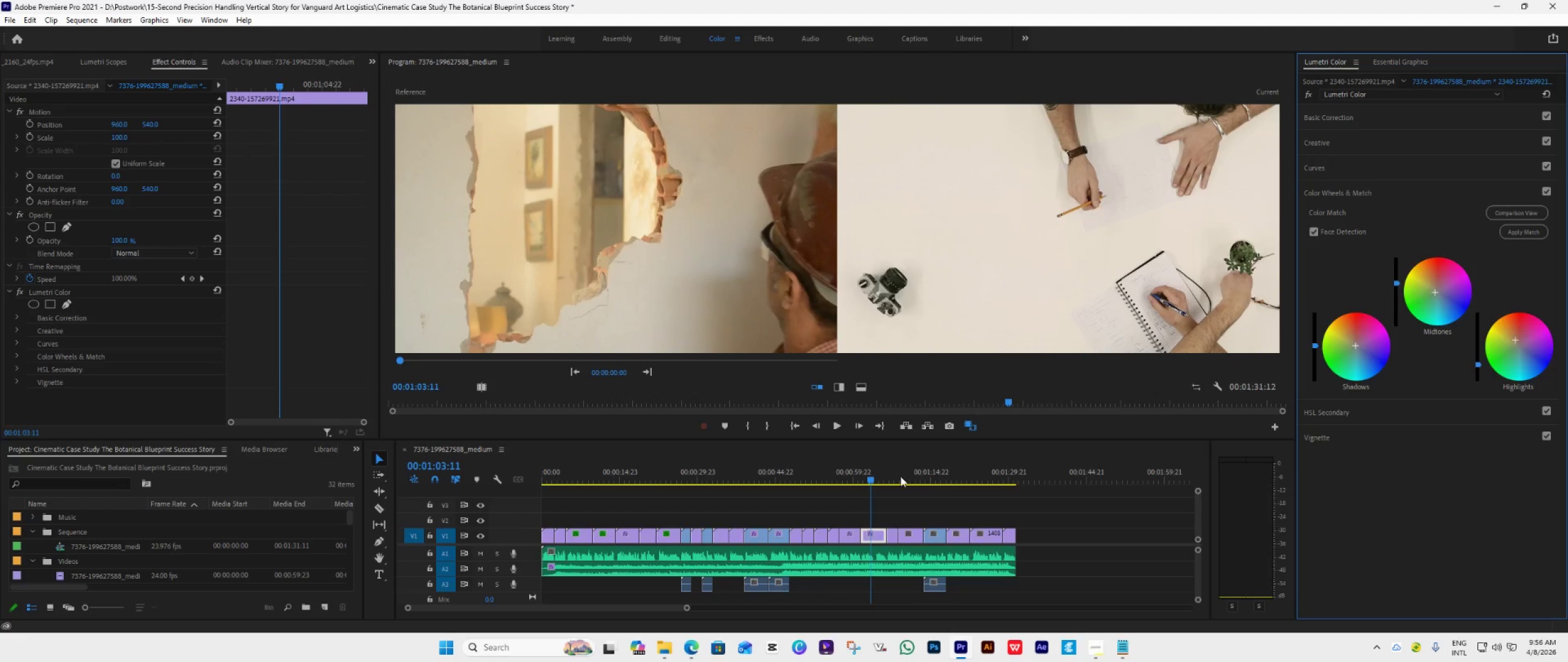 
left_click([895, 480])
 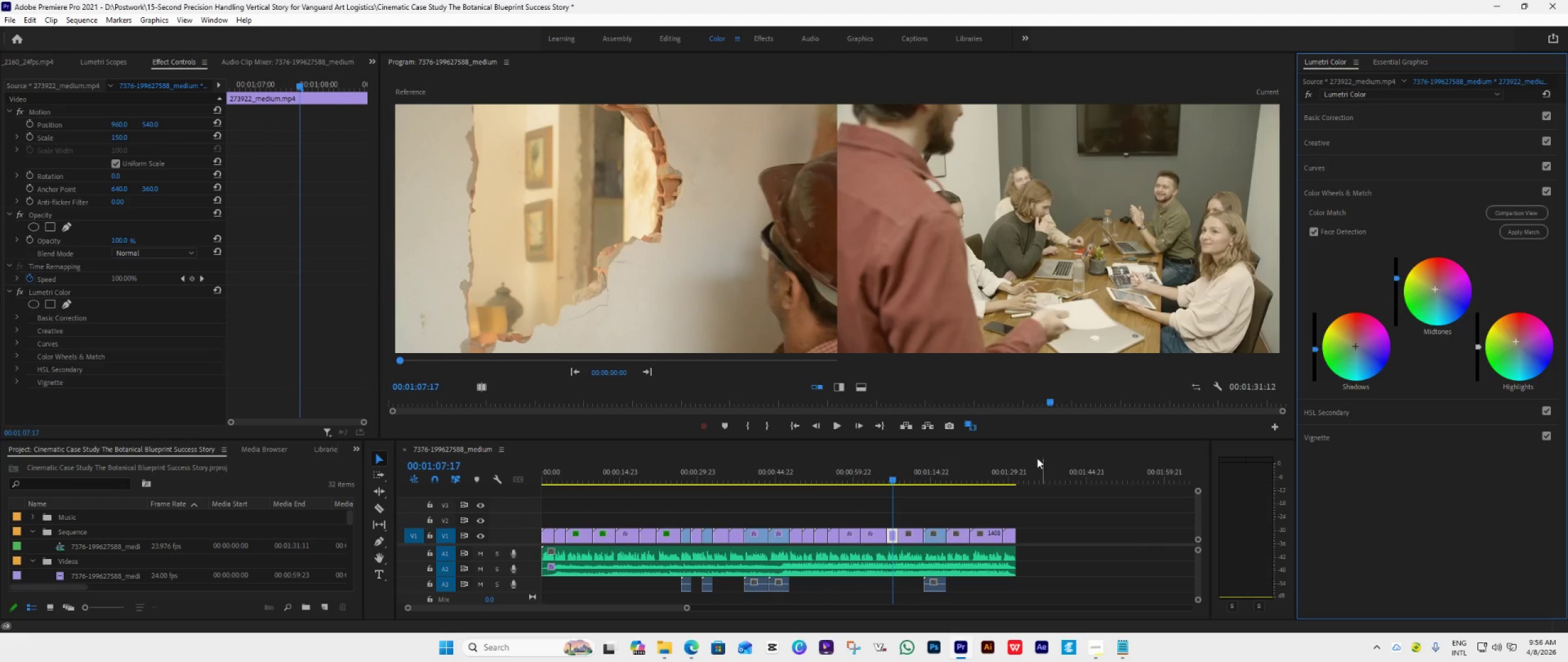 
left_click([913, 478])
 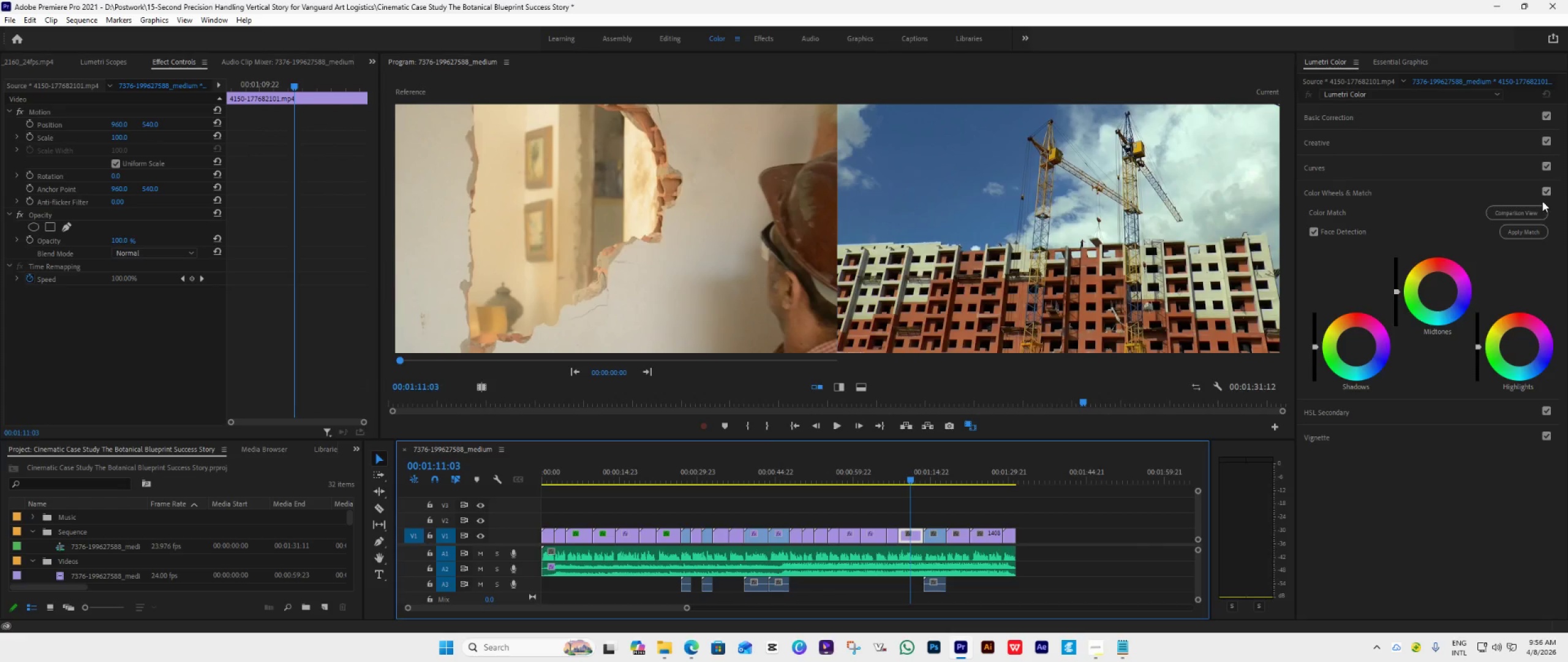 
left_click([1521, 234])
 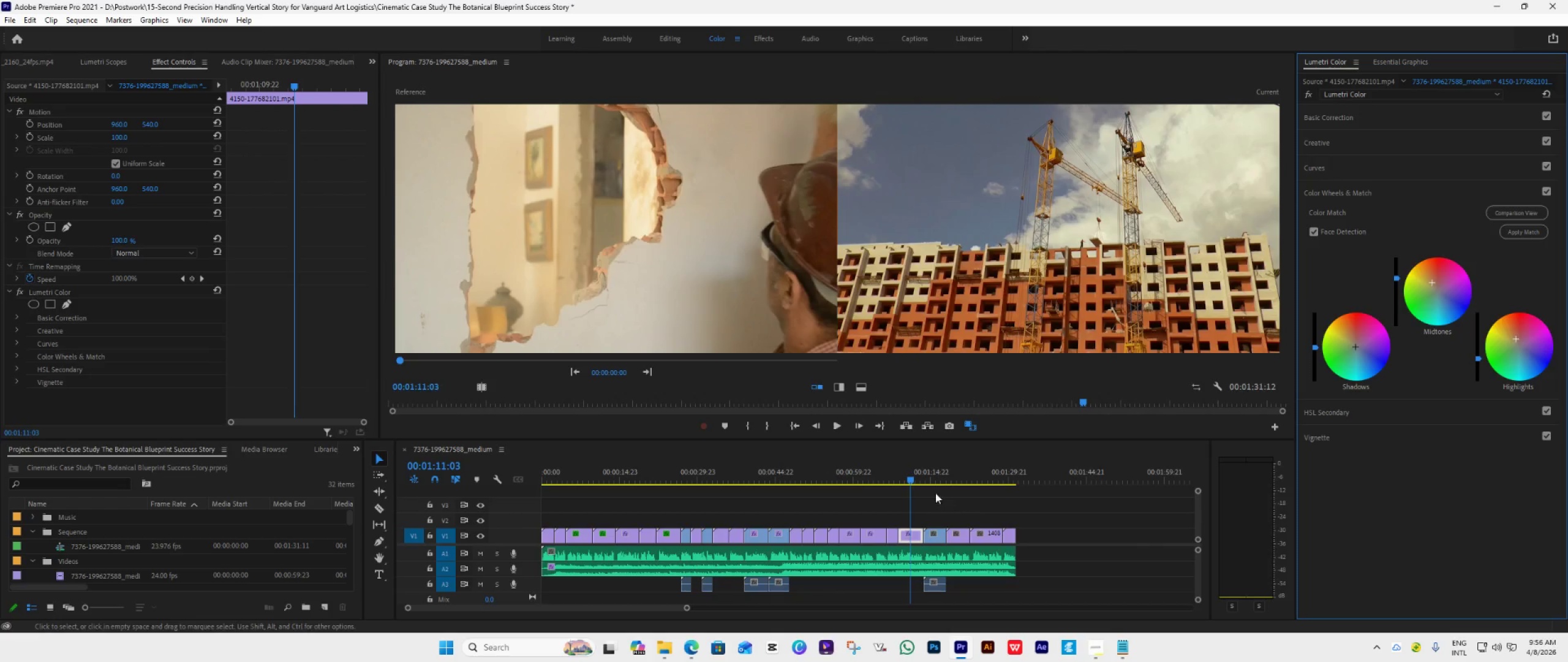 
left_click([939, 478])
 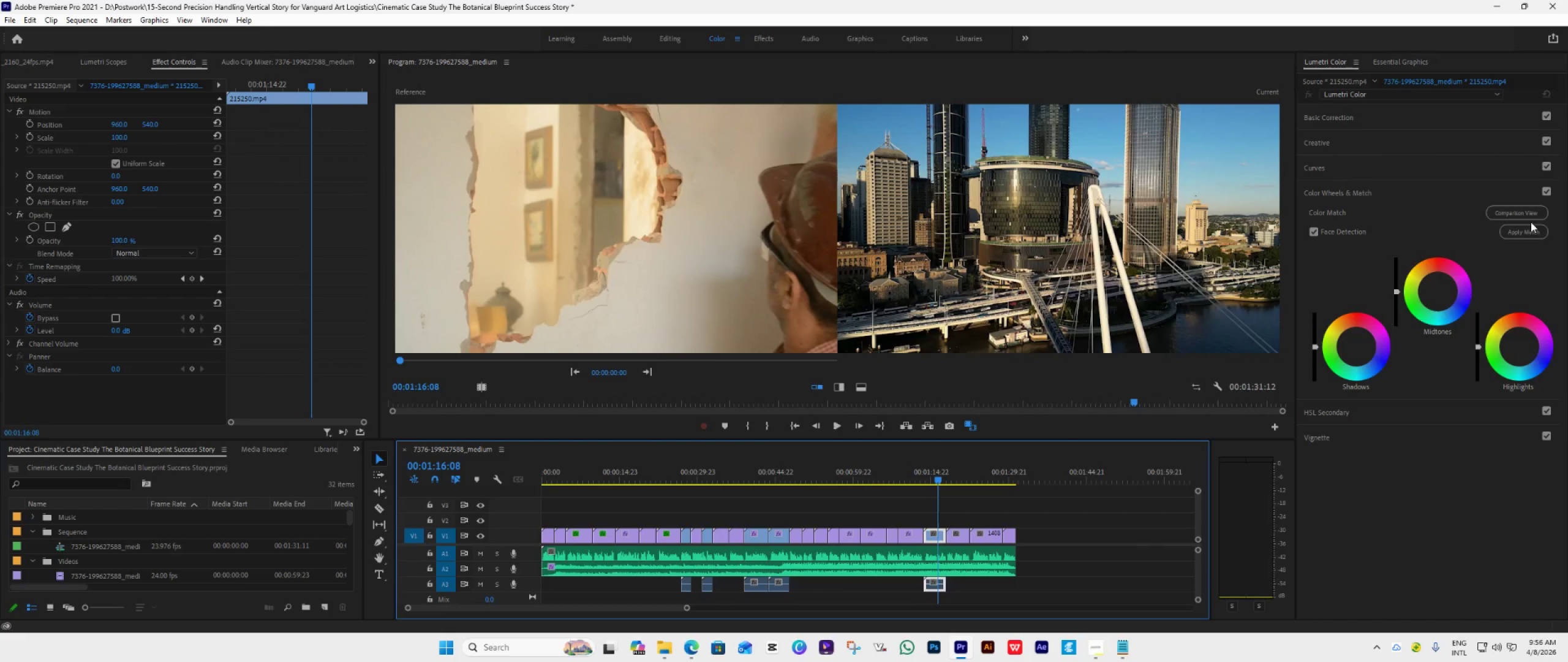 
left_click([1523, 232])
 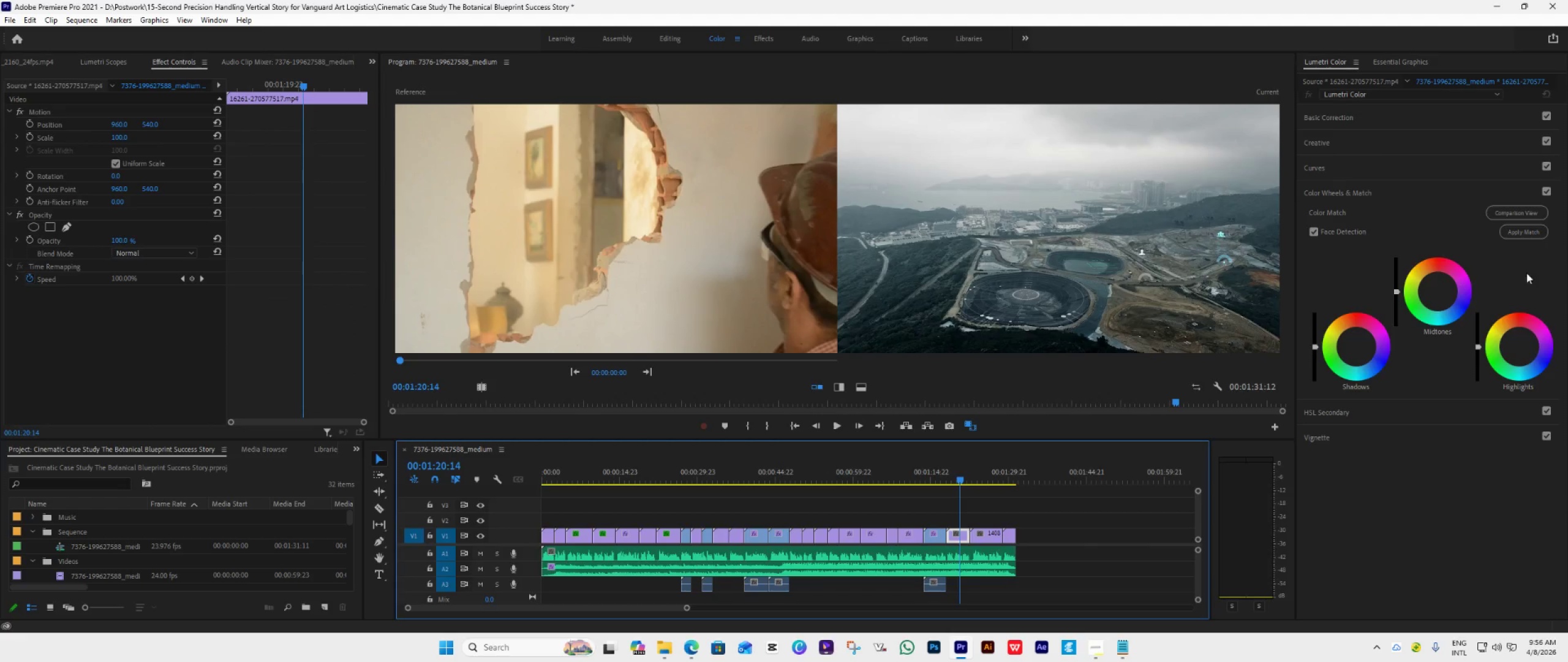 
left_click([1534, 234])
 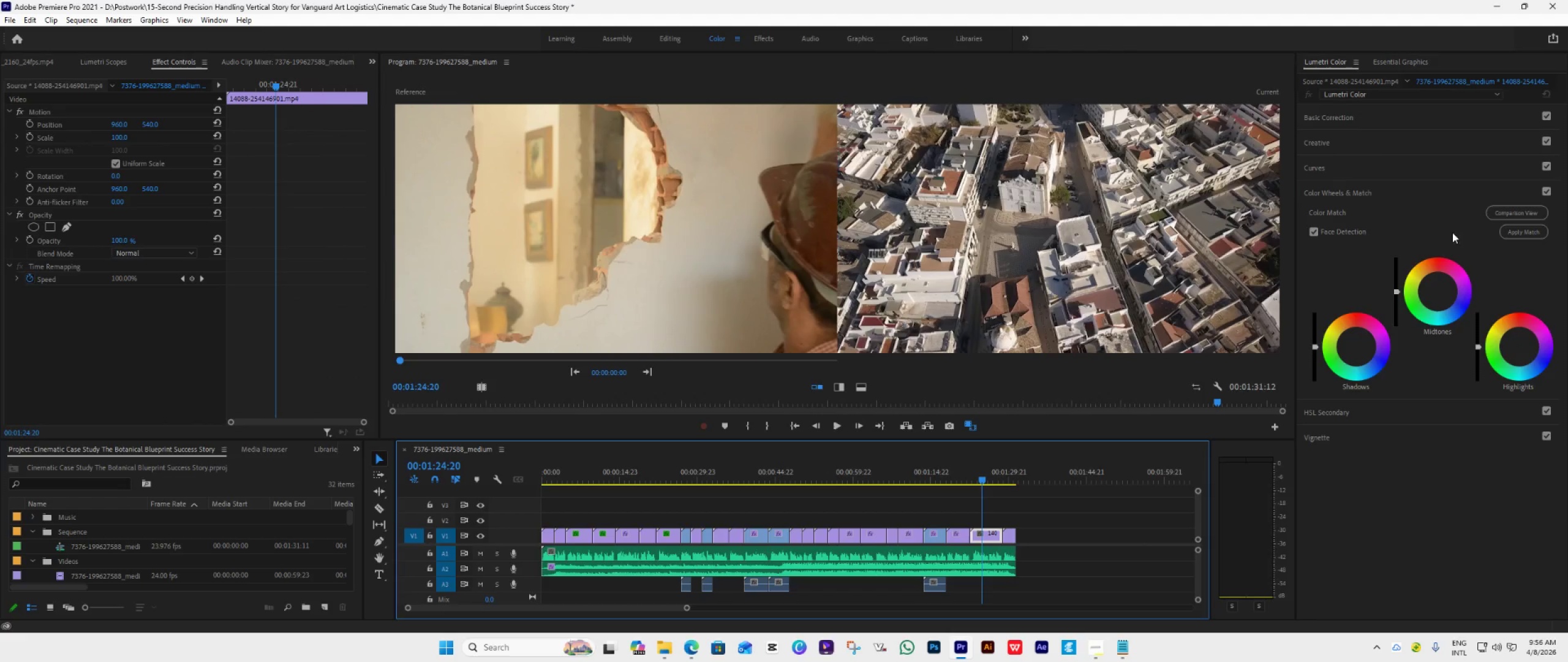 
left_click([1519, 232])
 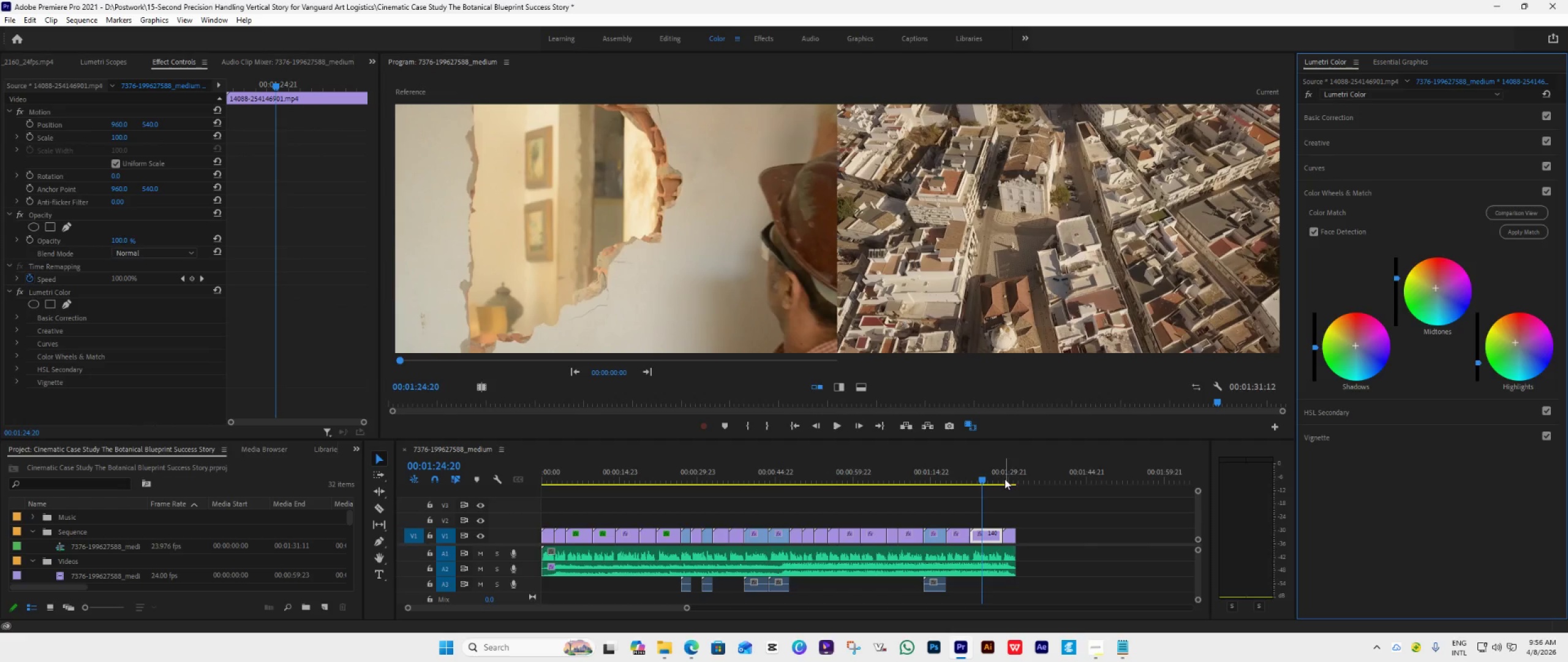 
left_click([1005, 476])
 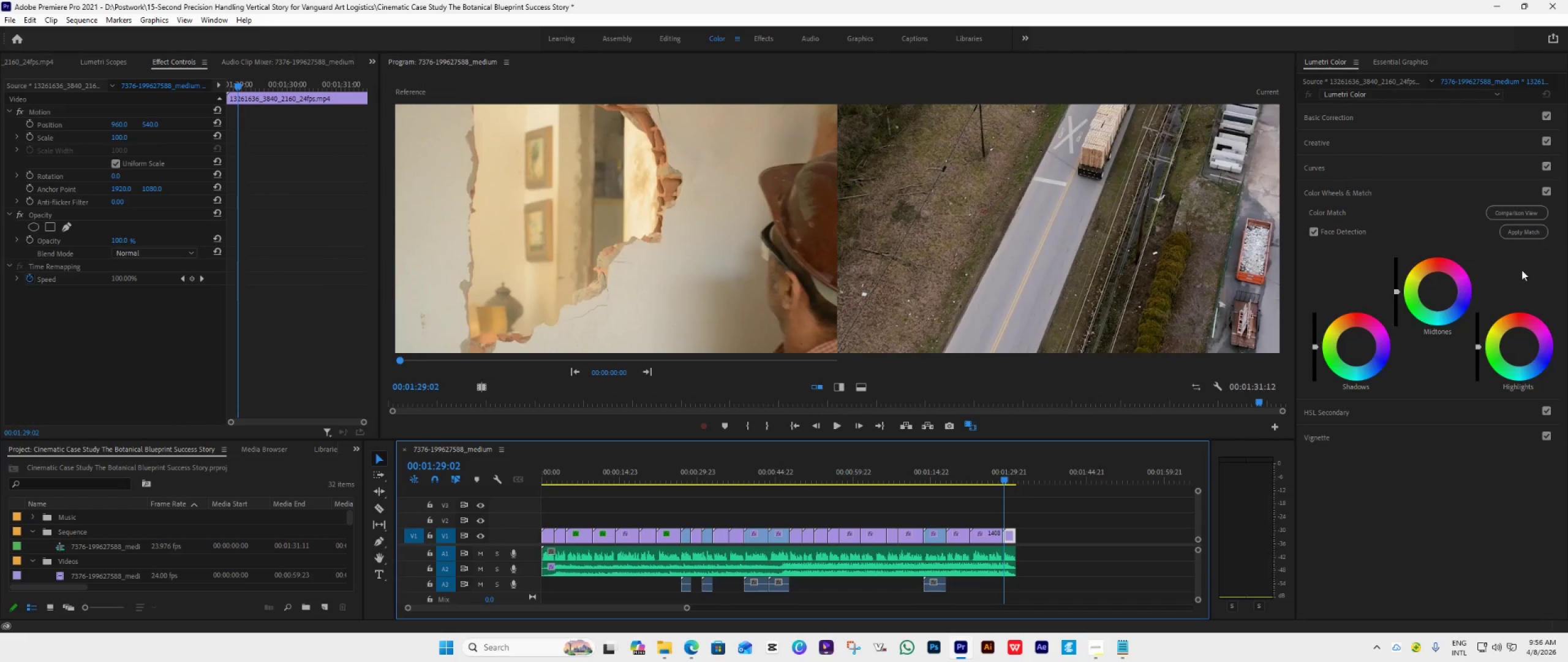 
left_click([1526, 234])
 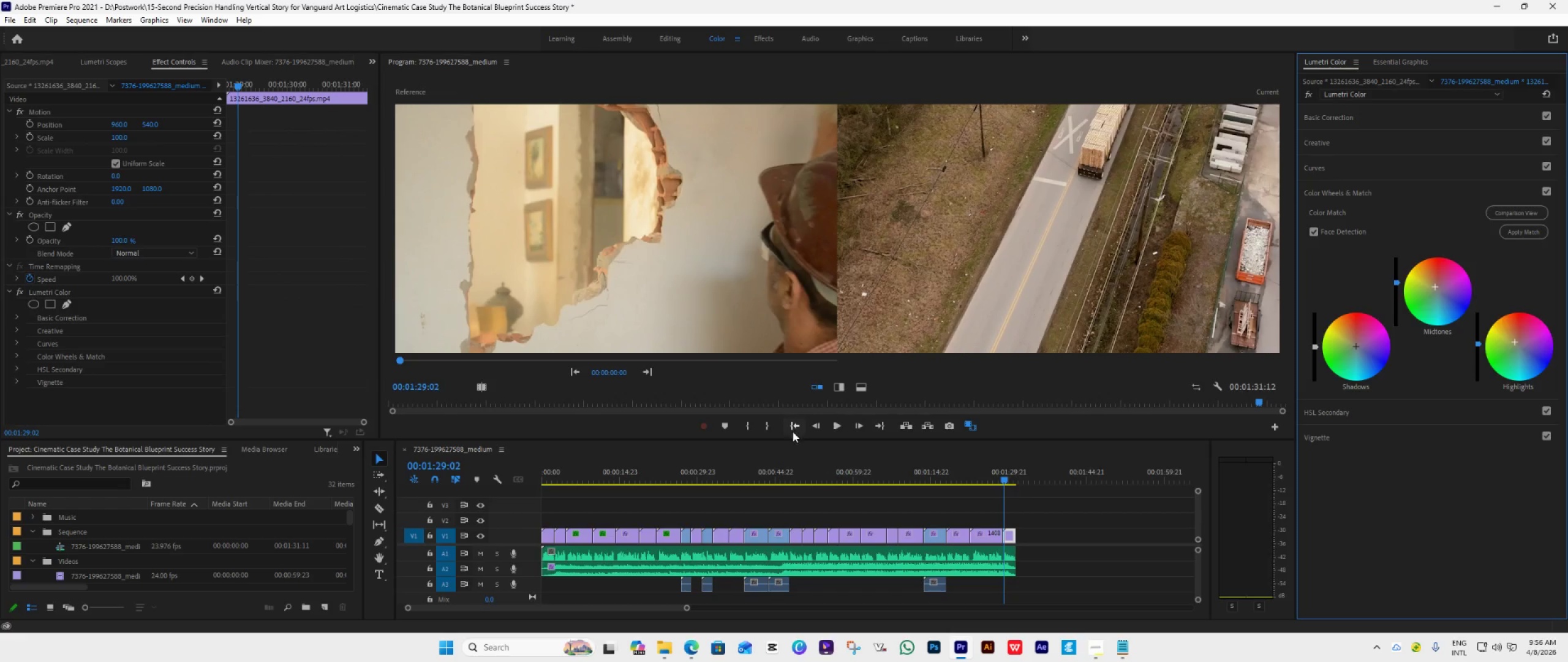 
left_click([794, 429])
 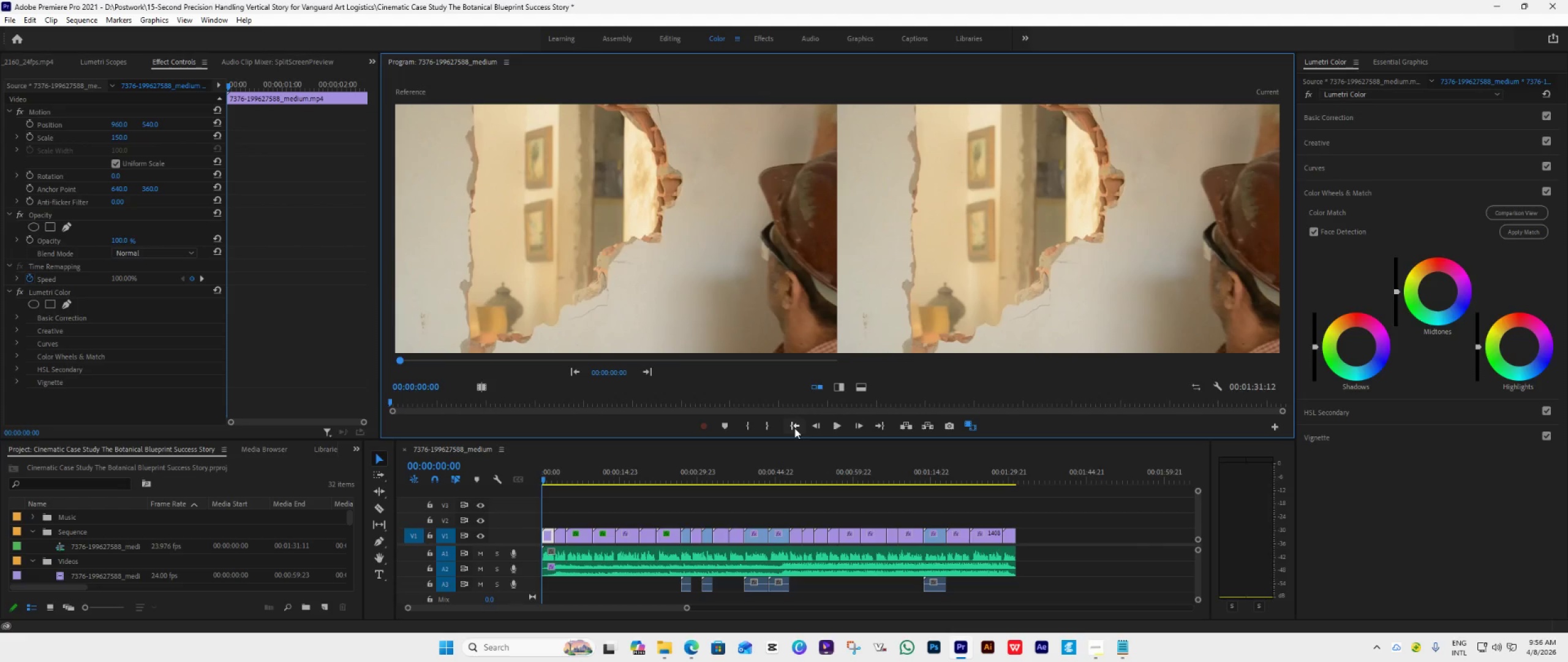 
key(Space)
 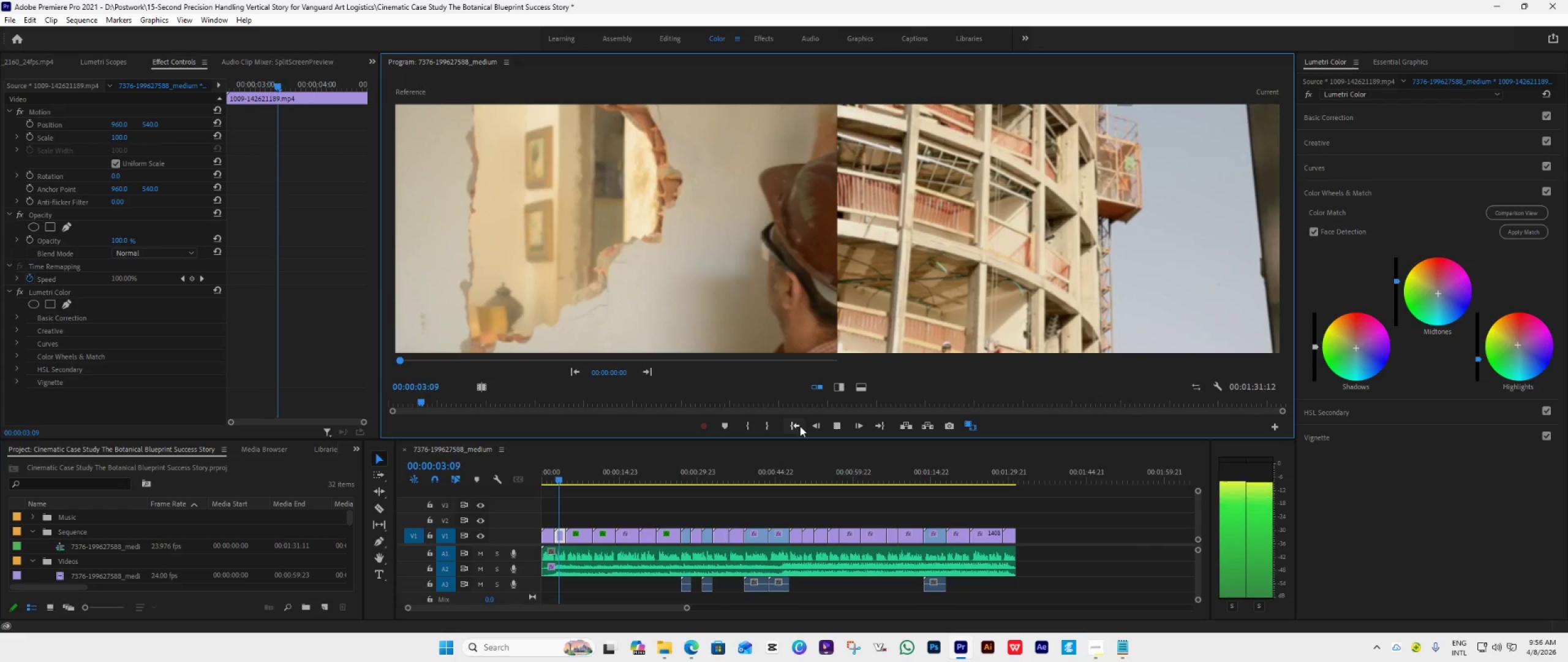 
wait(8.5)
 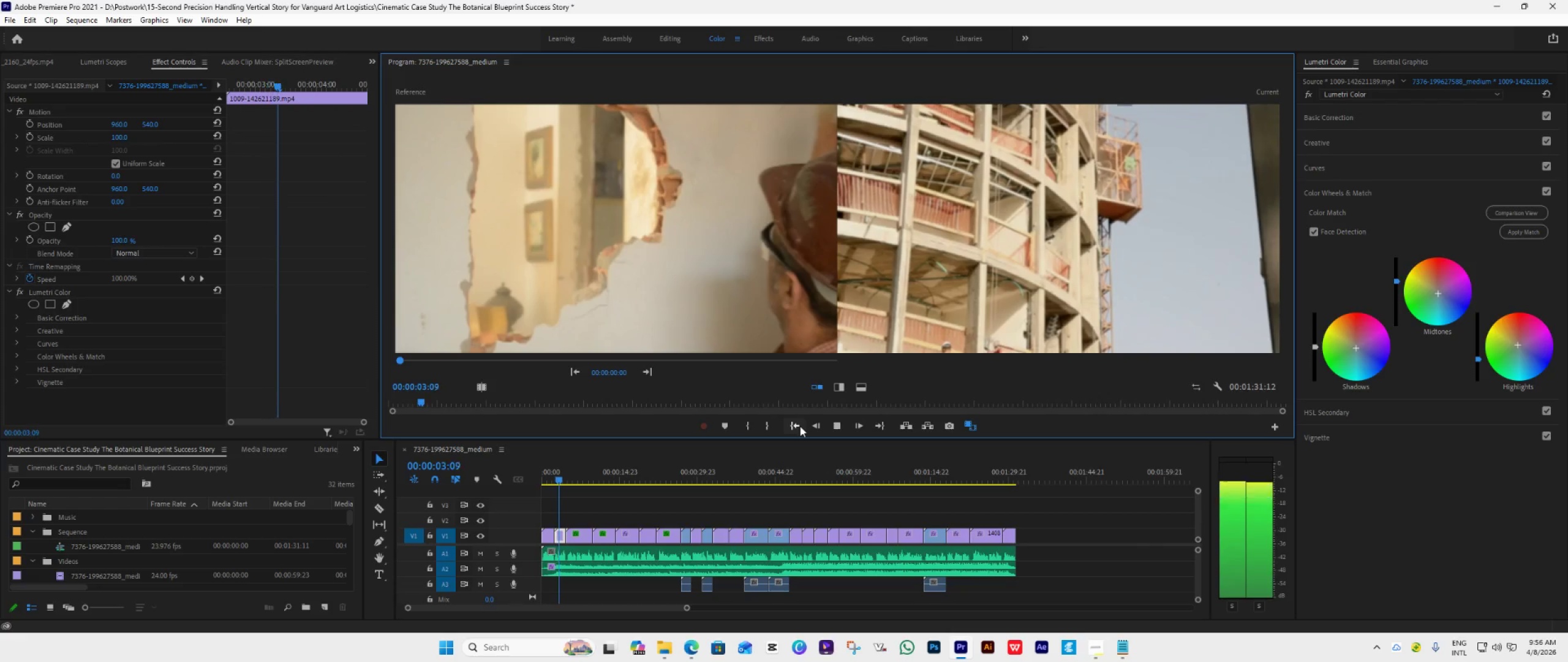 
key(Space)
 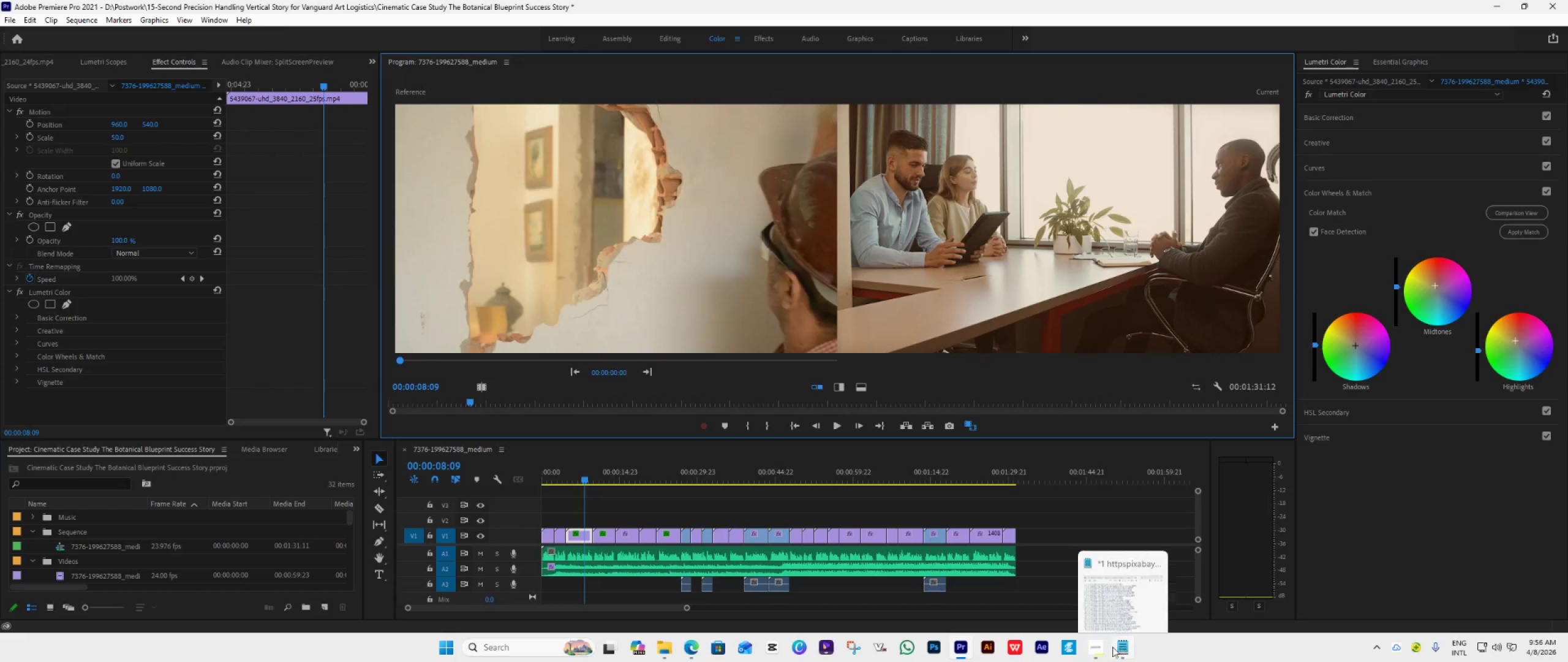 
left_click([1096, 647])
 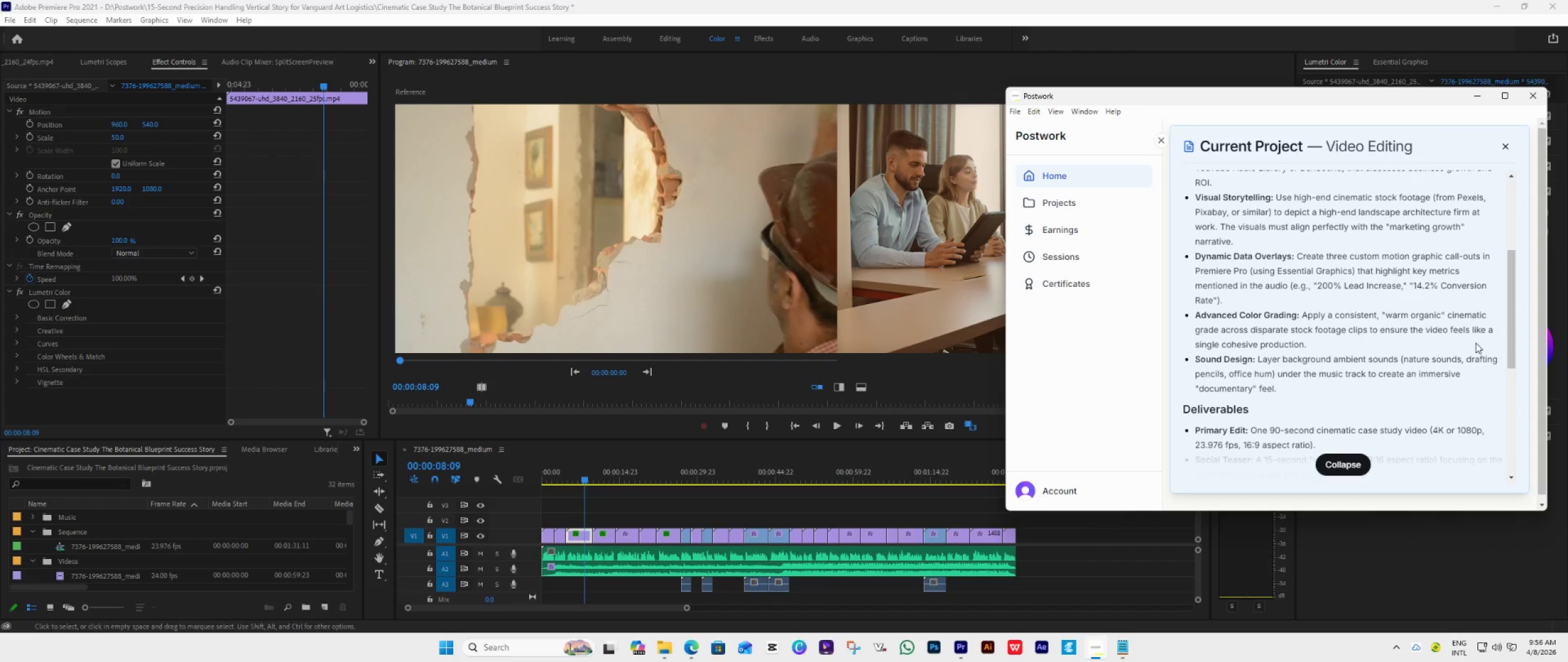 
wait(16.45)
 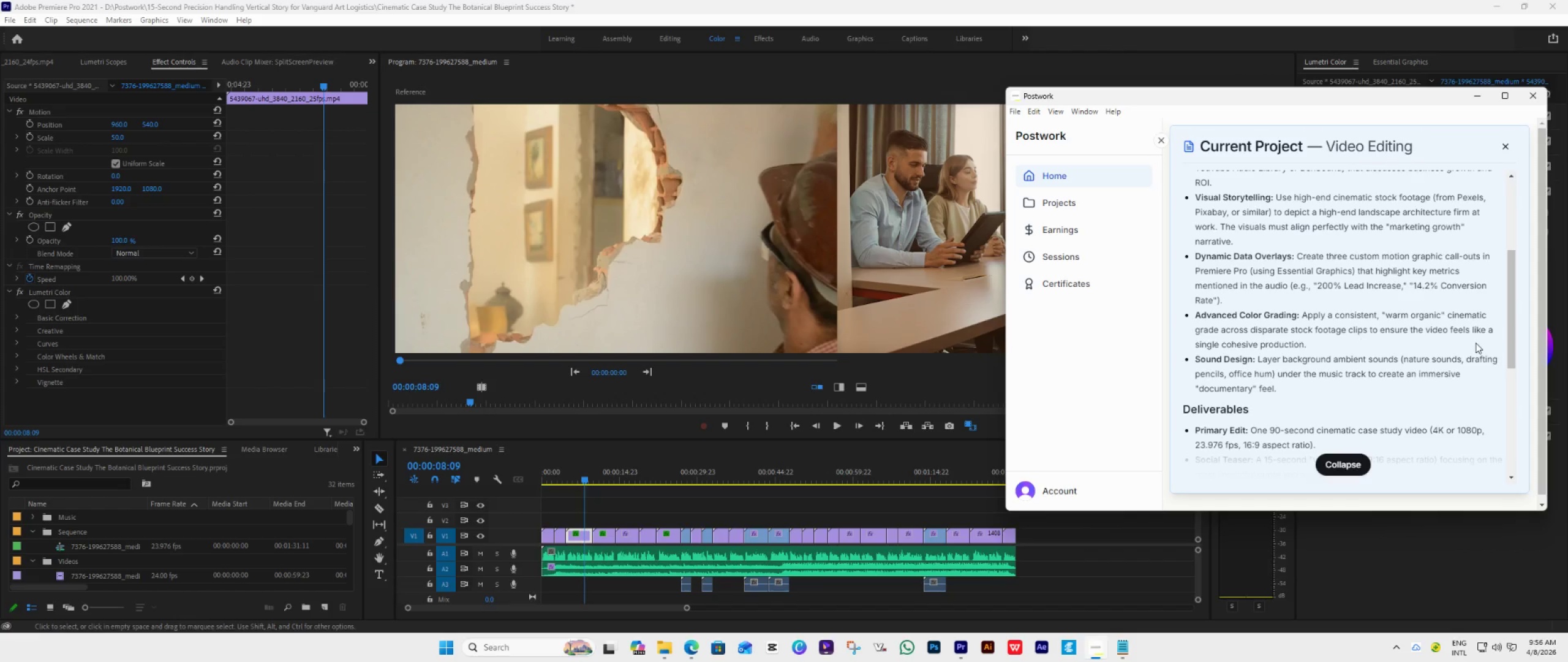 
left_click([1089, 541])
 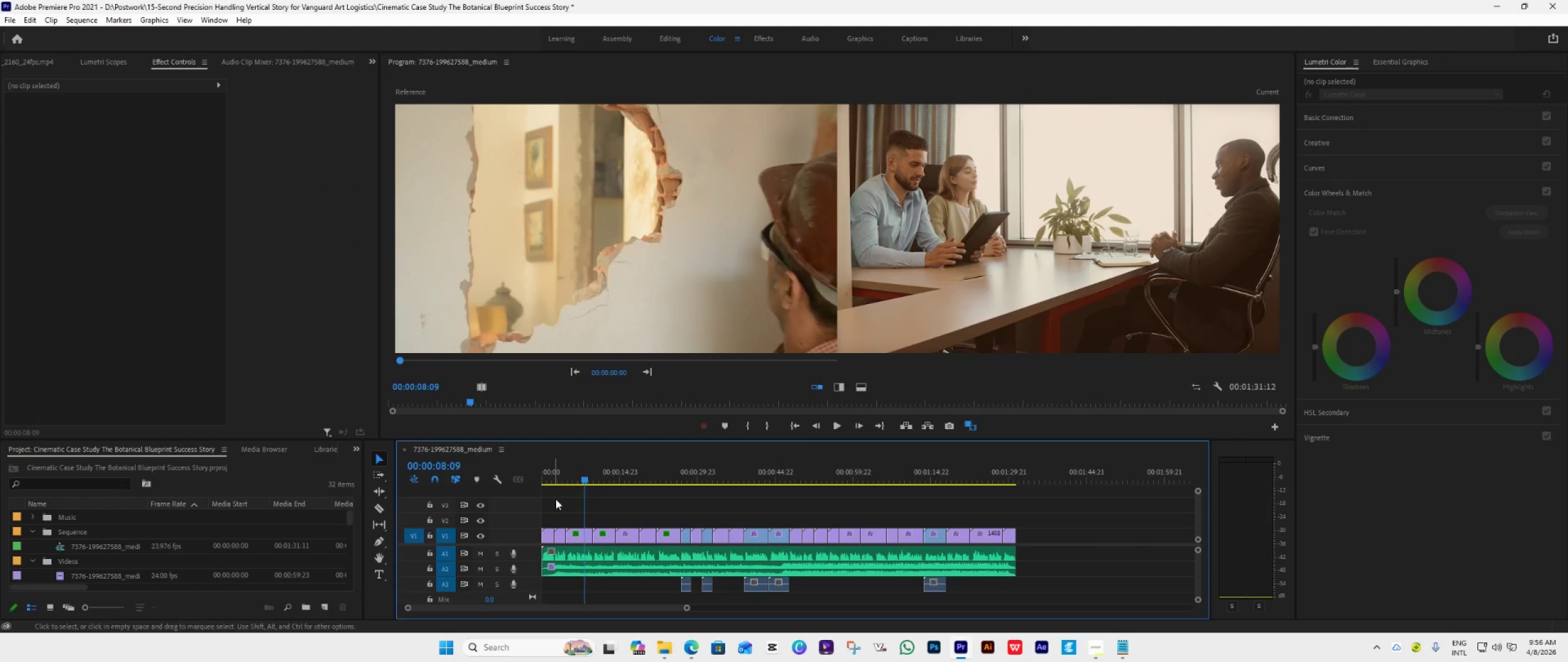 
left_click_drag(start_coordinate=[581, 476], to_coordinate=[519, 490])
 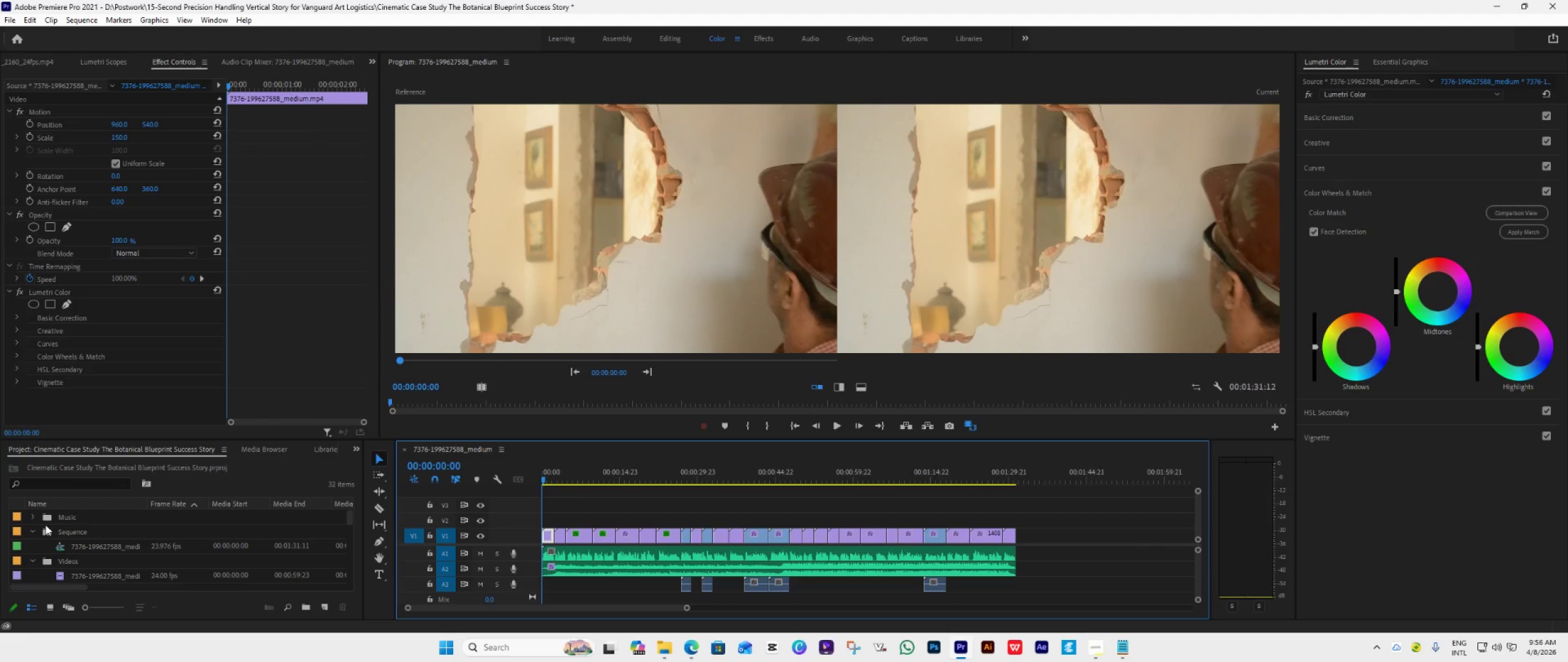 
left_click([28, 532])
 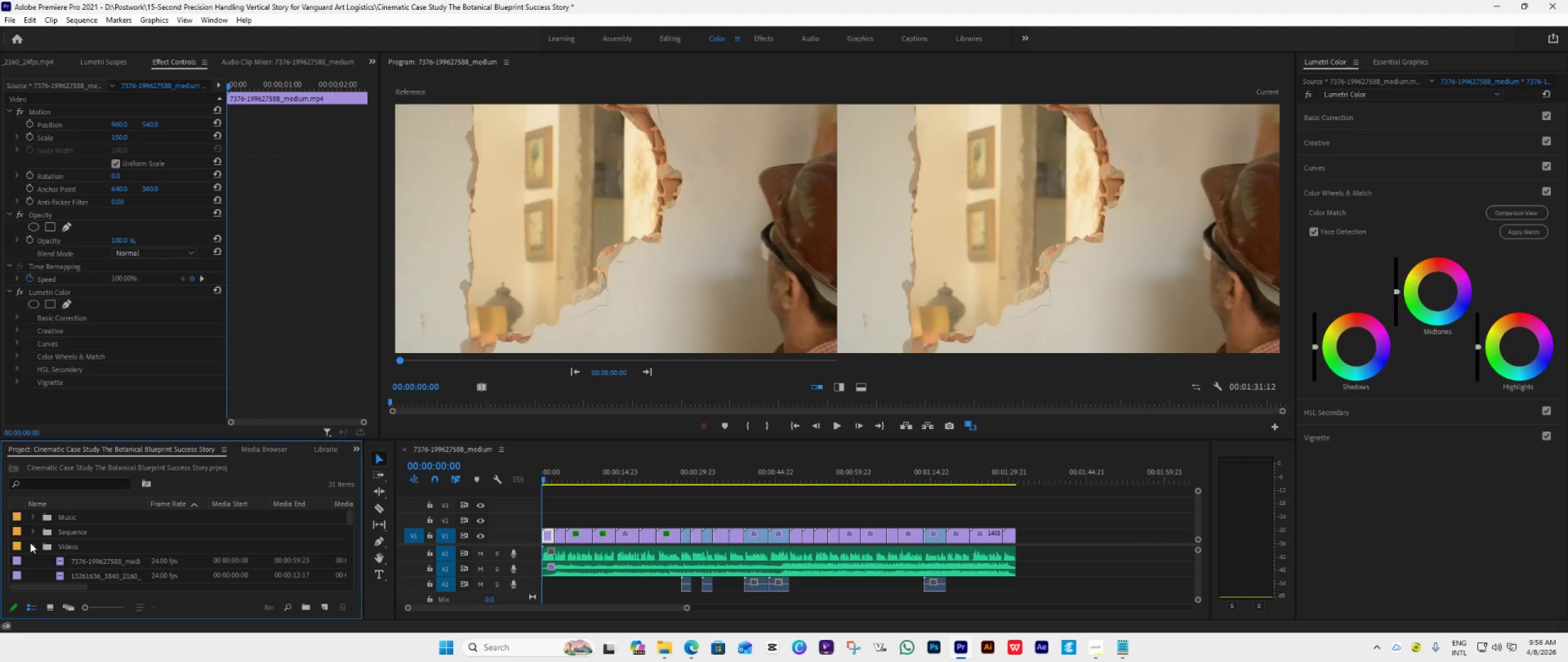 
left_click([30, 542])
 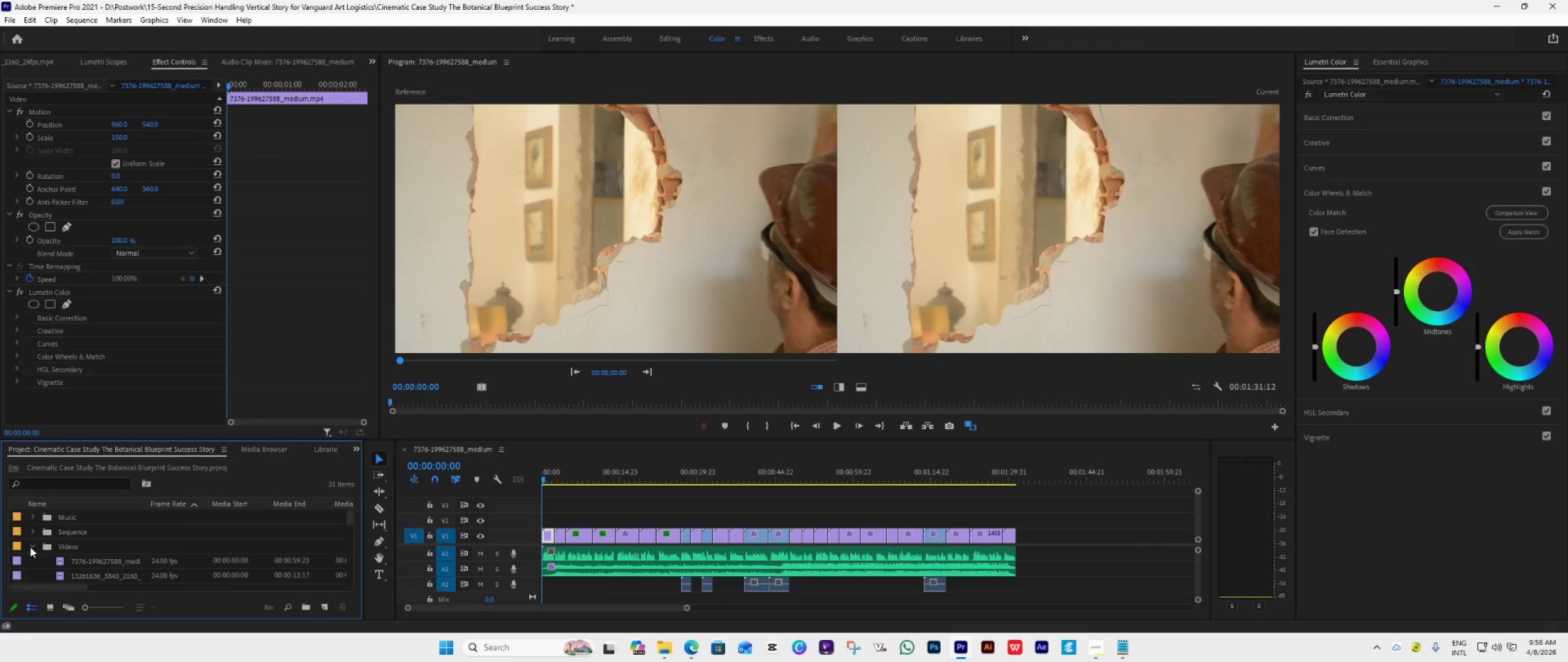 
left_click([30, 547])
 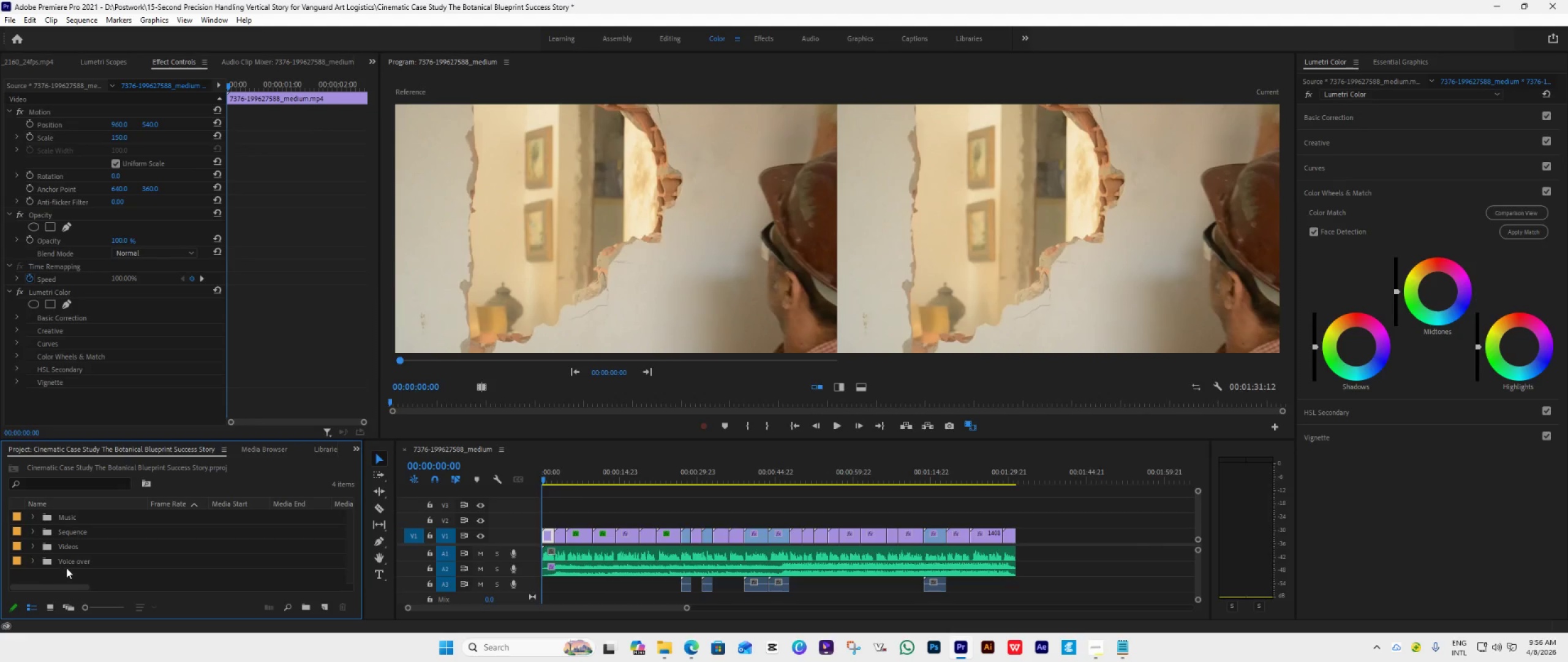 
left_click([67, 568])
 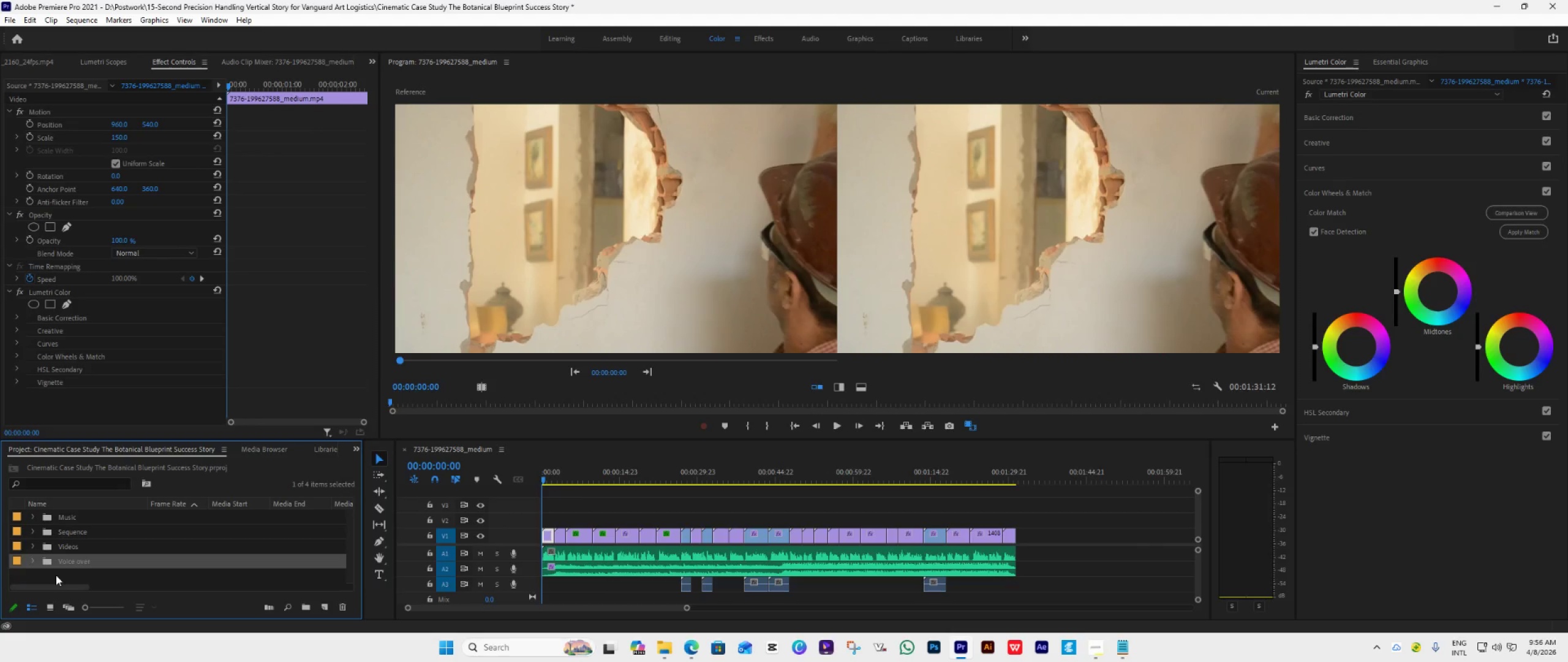 
left_click([56, 575])
 